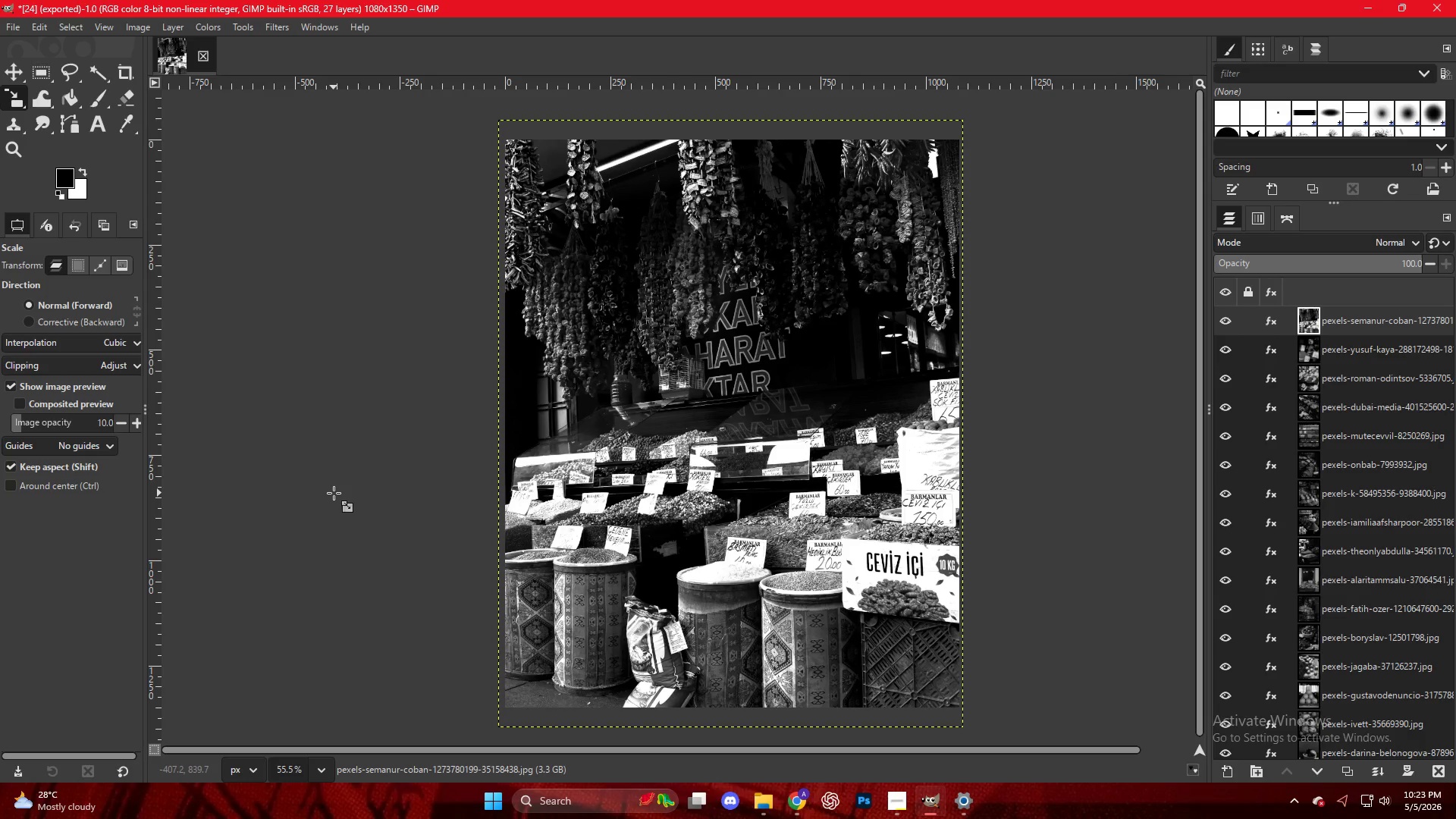 
wait(68.41)
 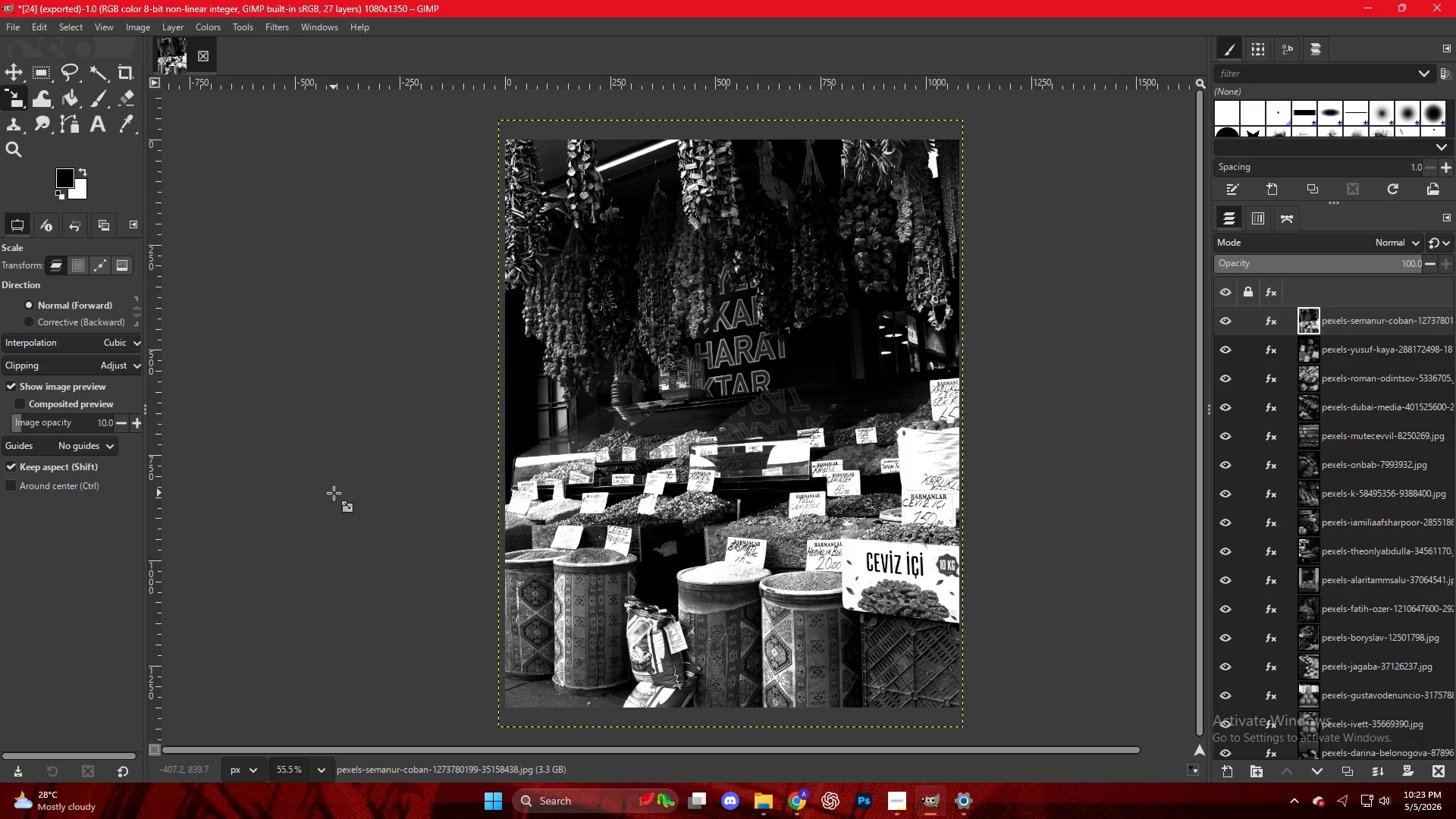 
left_click([804, 808])
 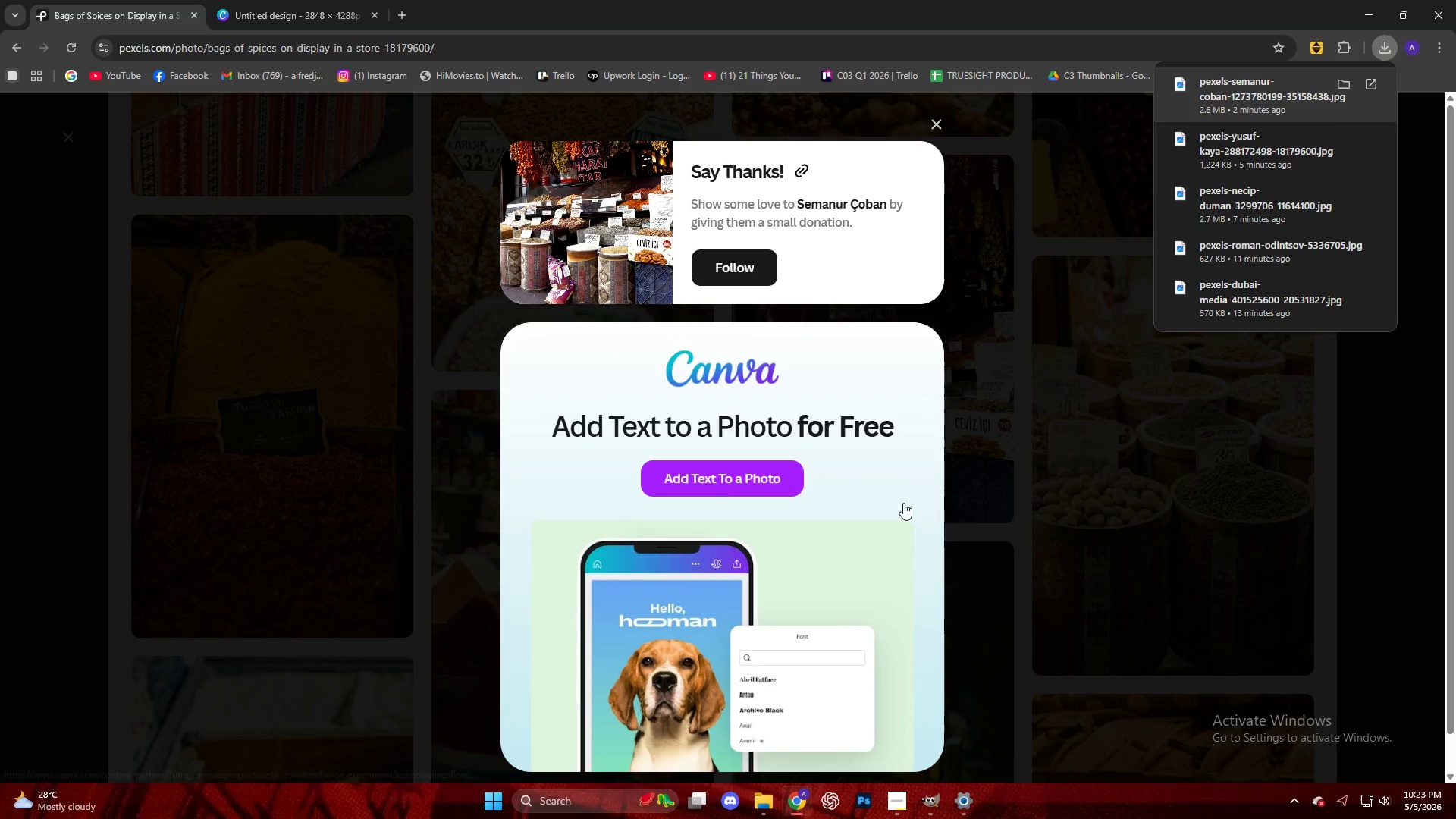 
left_click([1134, 478])
 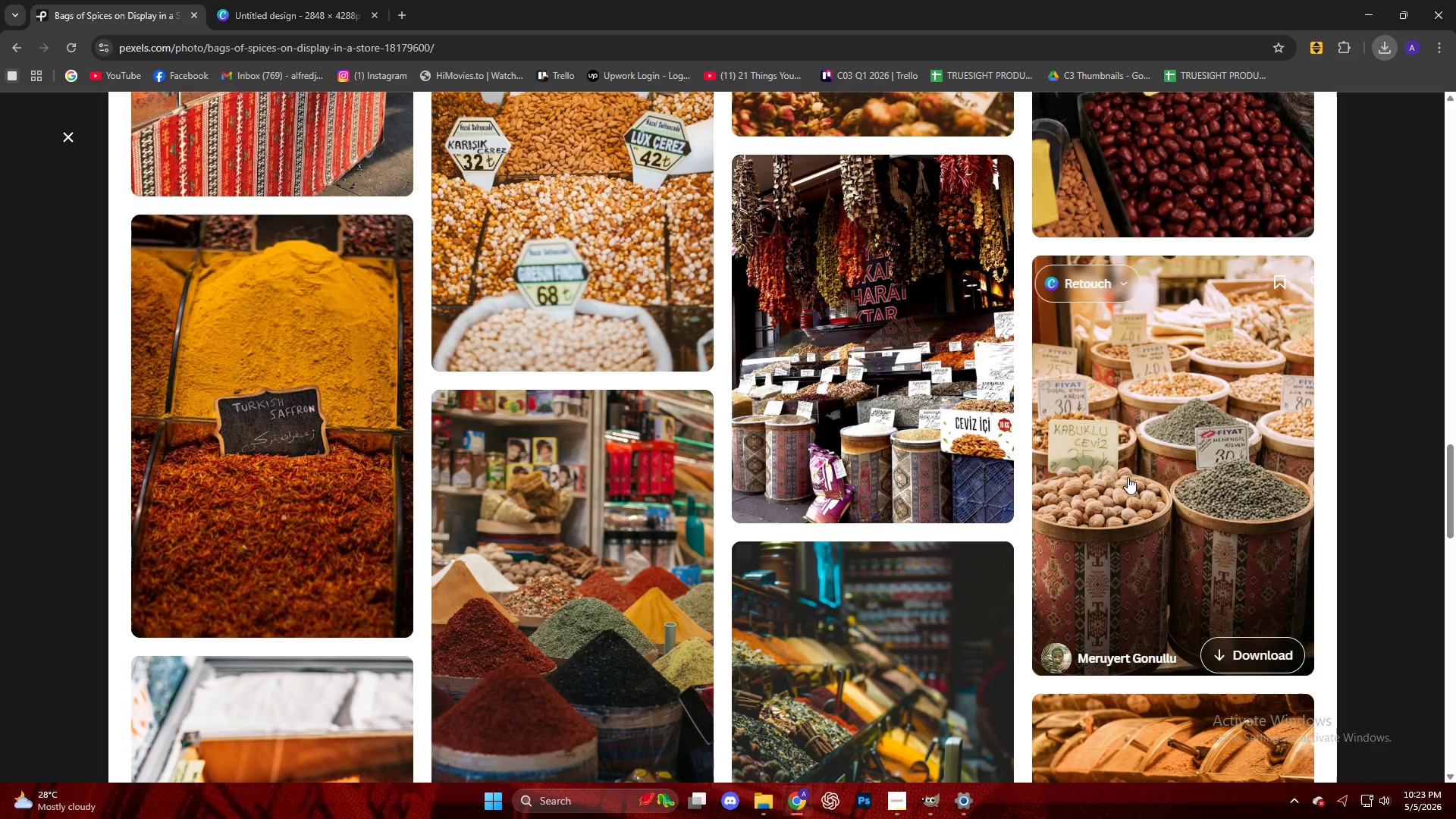 
scroll: coordinate [12, 364], scroll_direction: down, amount: 32.0
 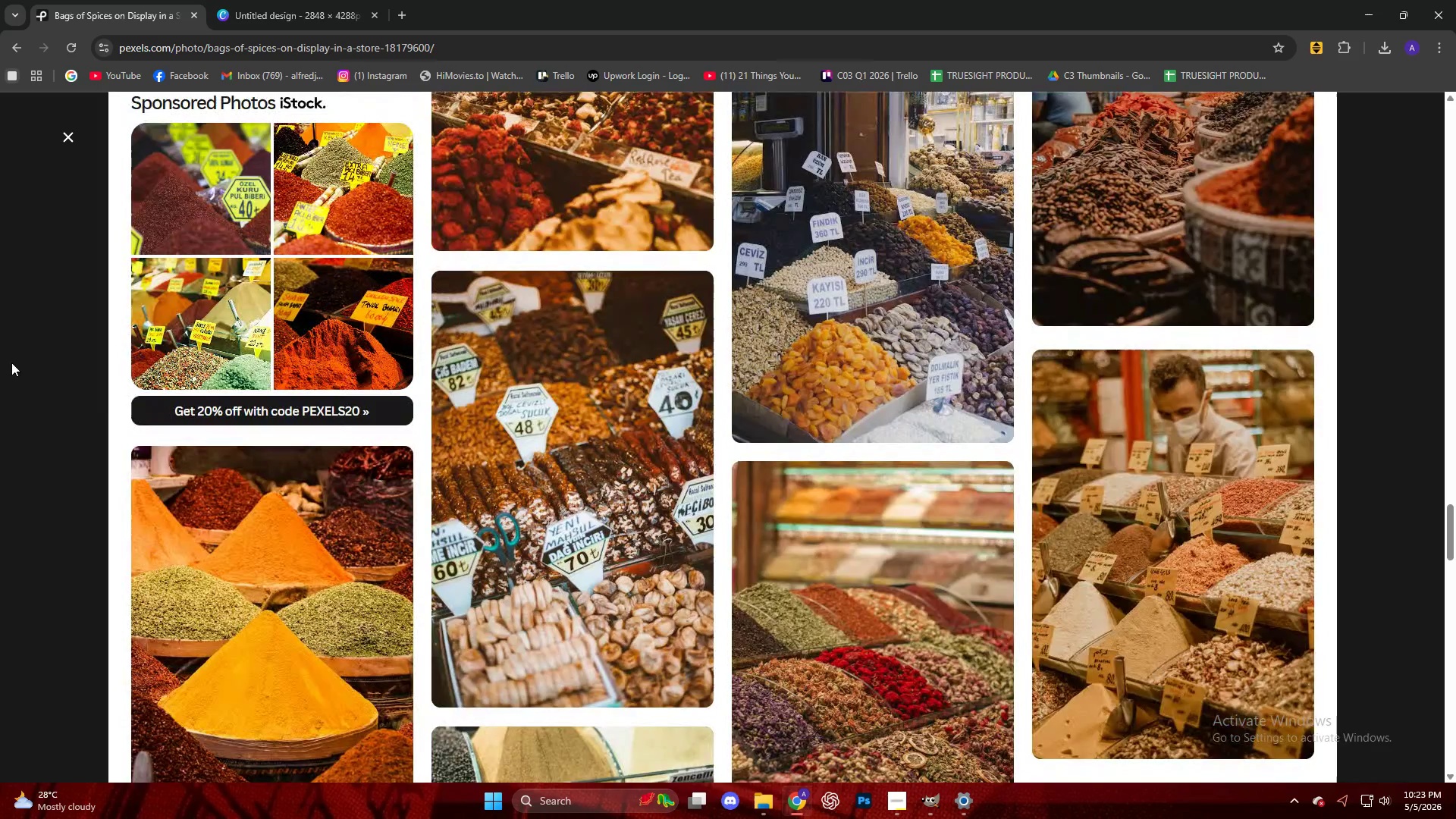 
scroll: coordinate [10, 360], scroll_direction: down, amount: 12.0
 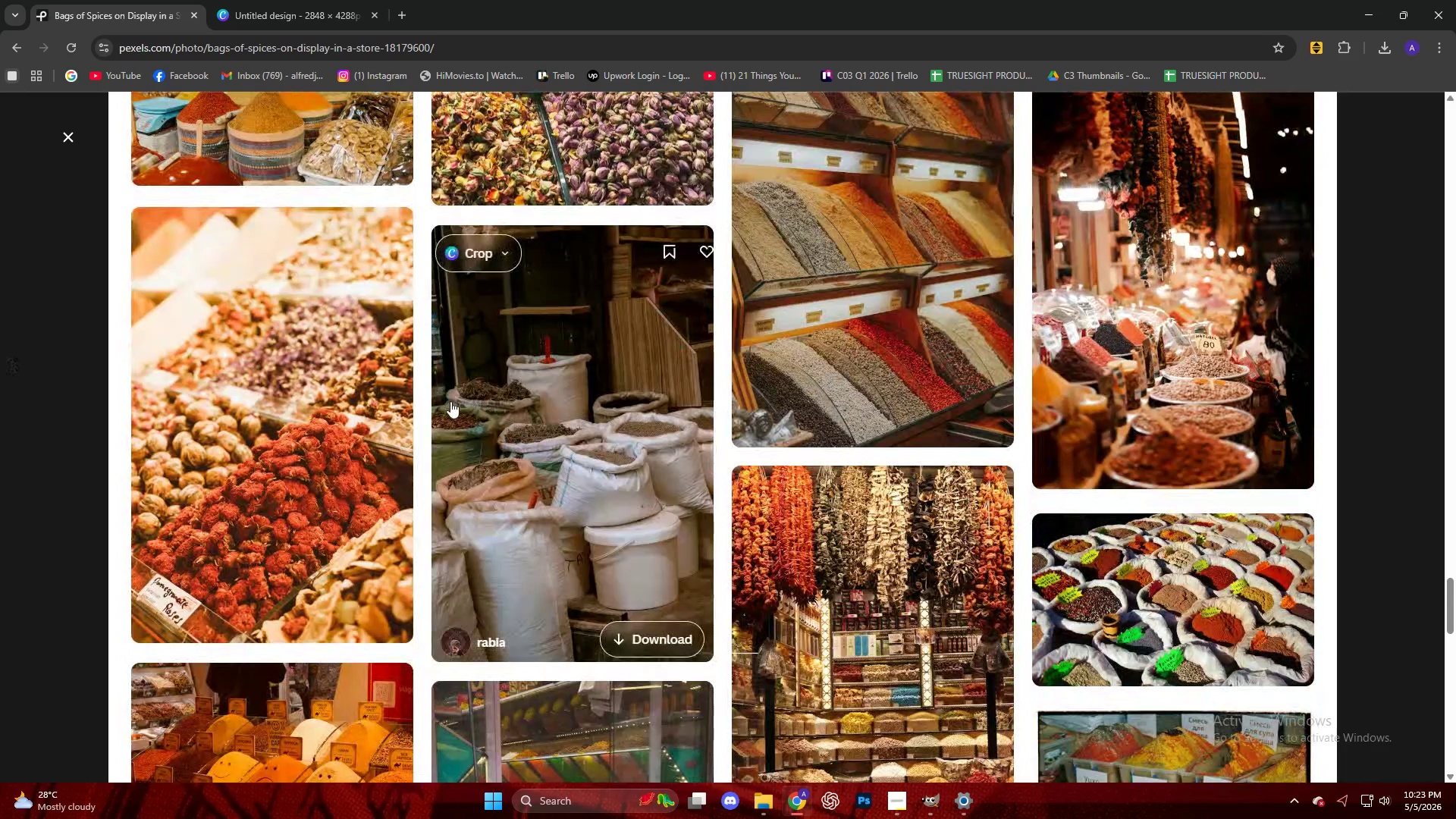 
left_click([511, 398])
 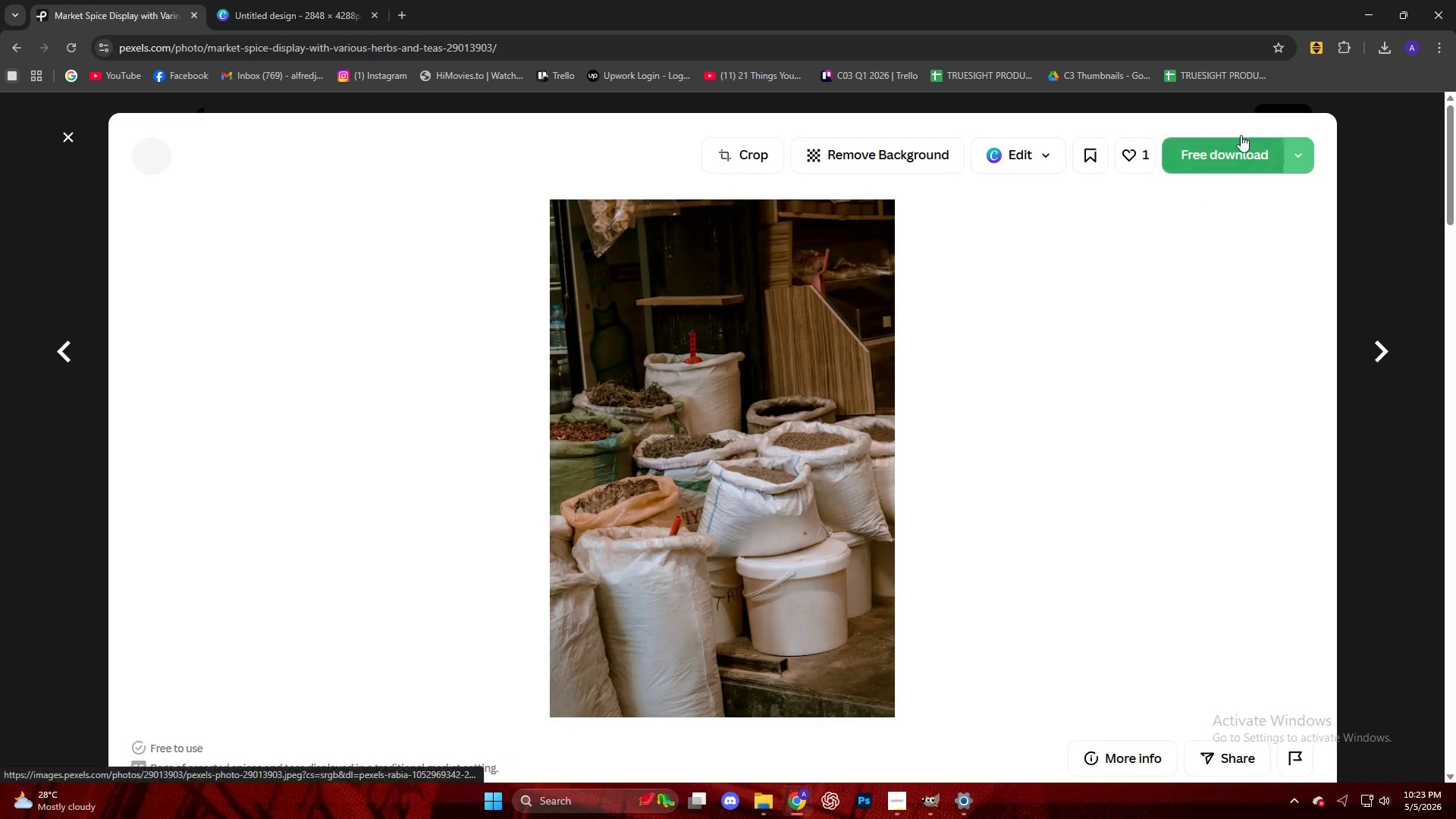 
left_click([1227, 160])
 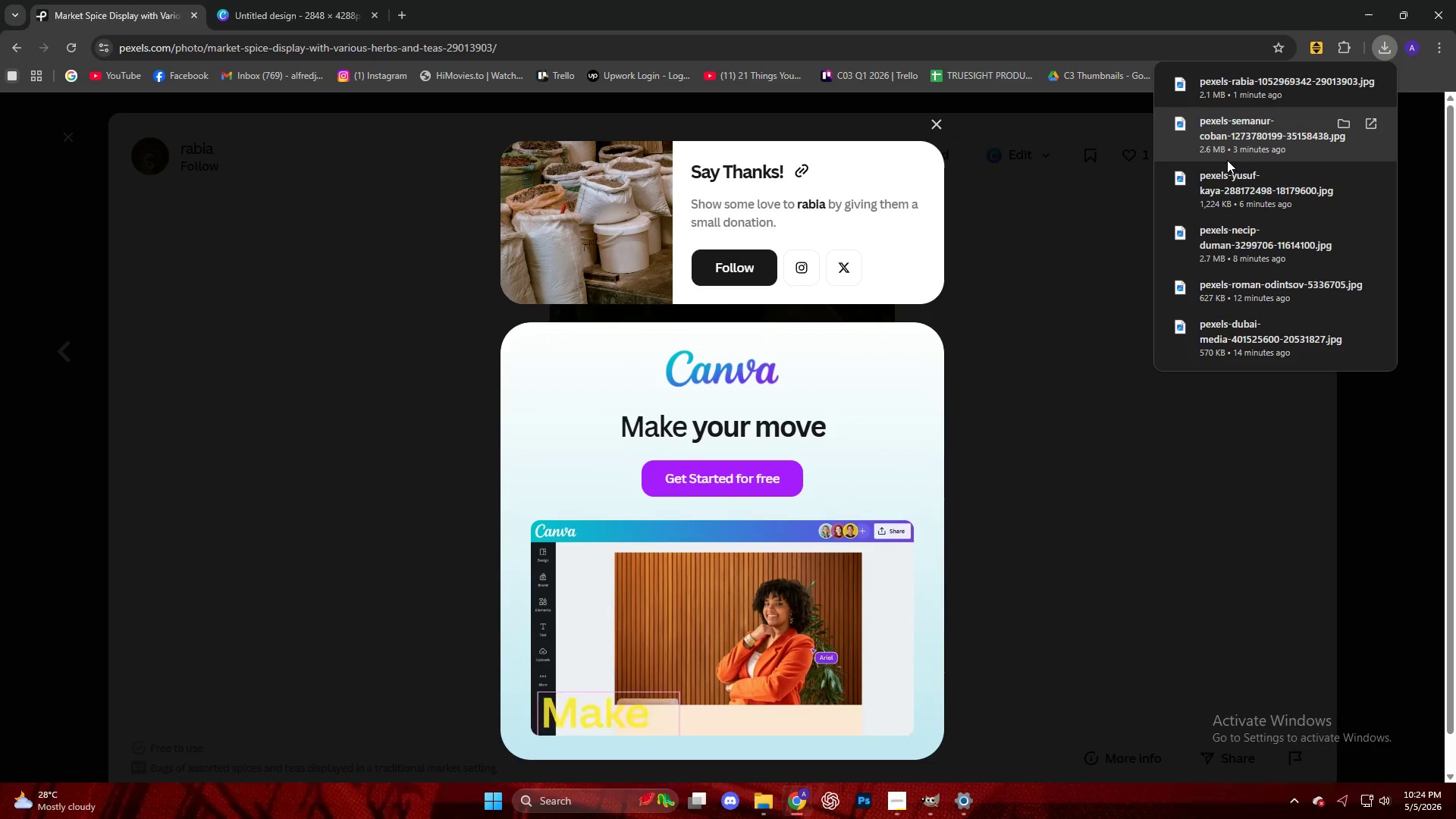 
wait(81.98)
 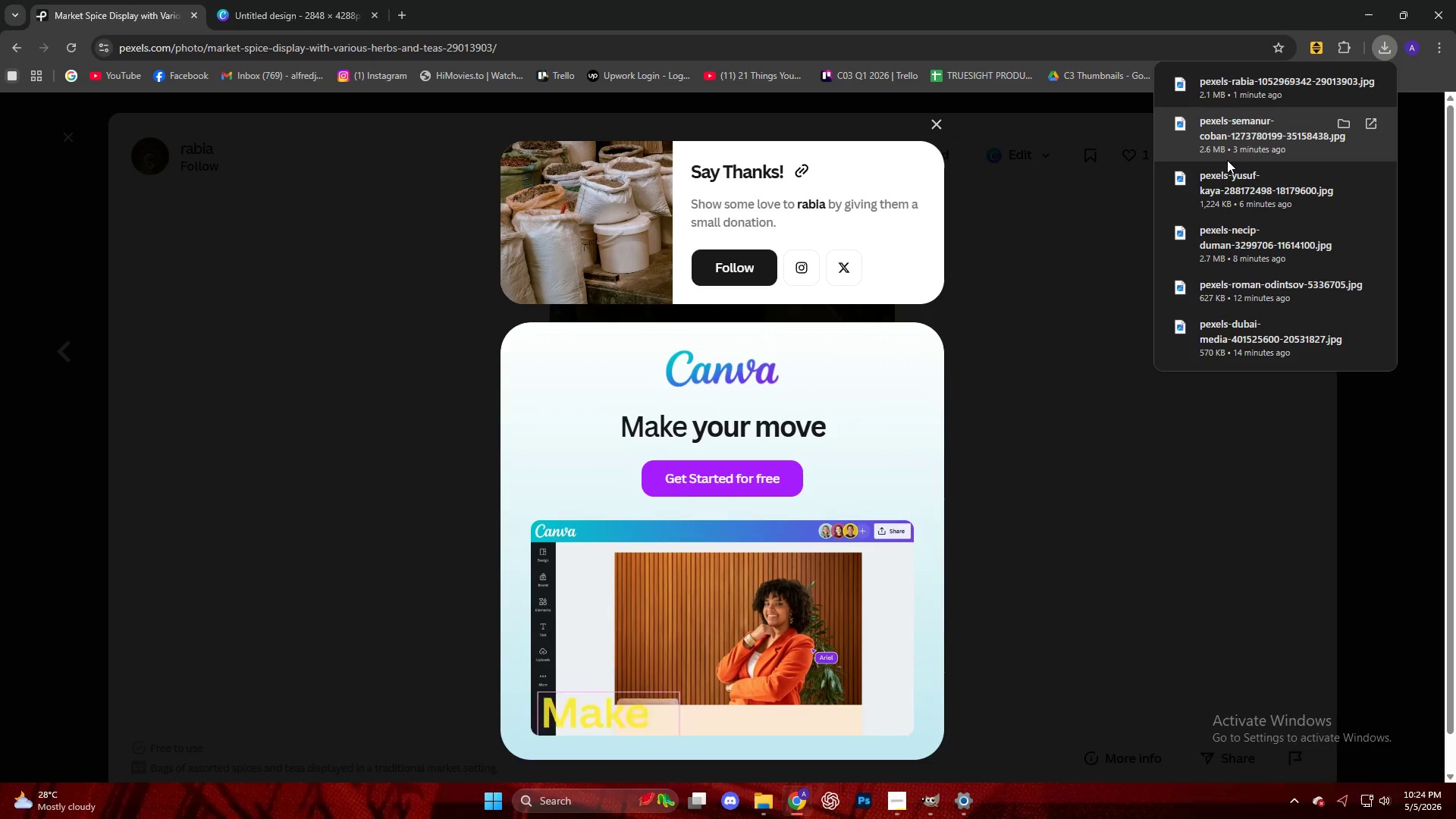 
left_click([933, 806])
 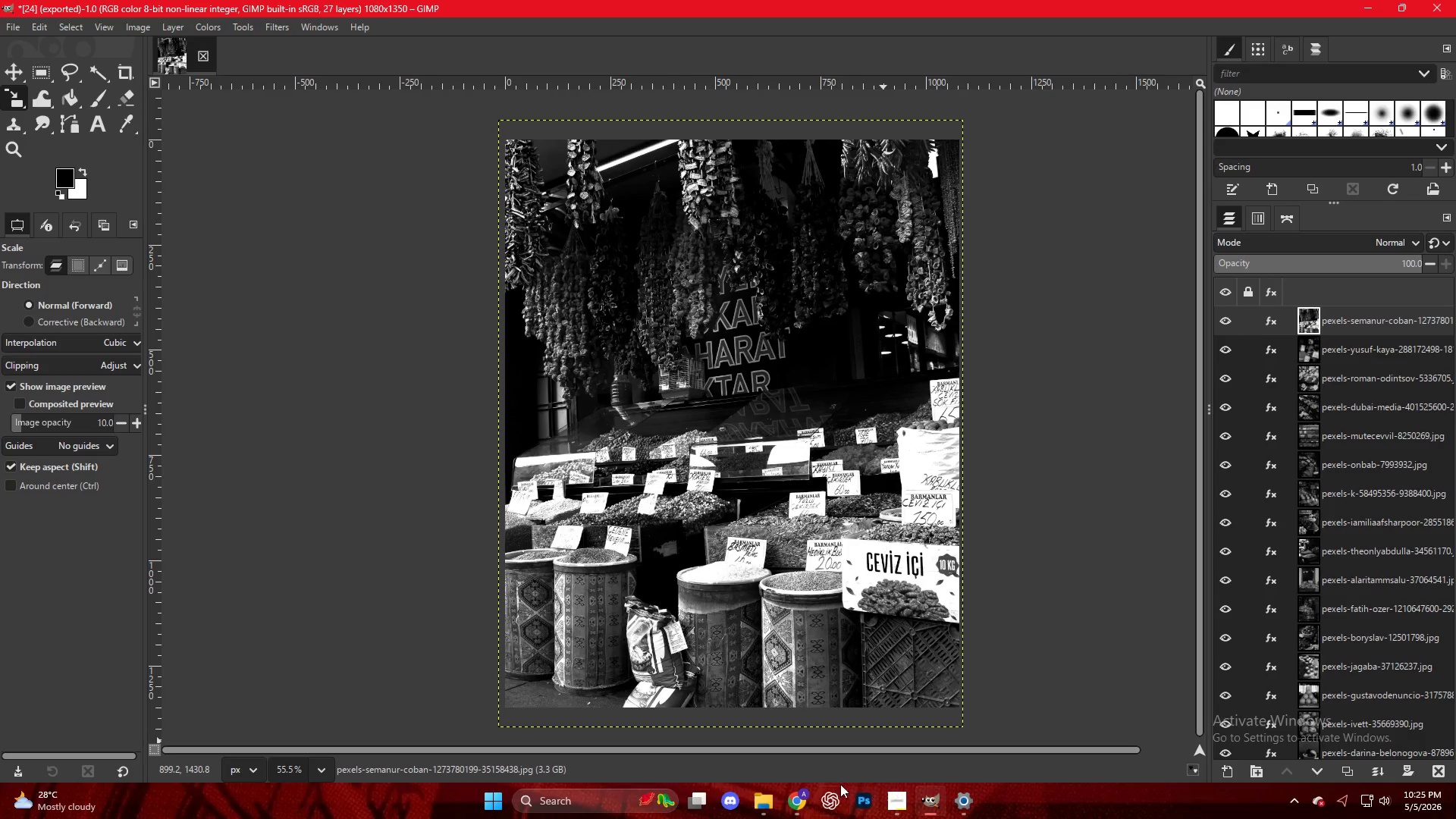 
left_click([761, 804])
 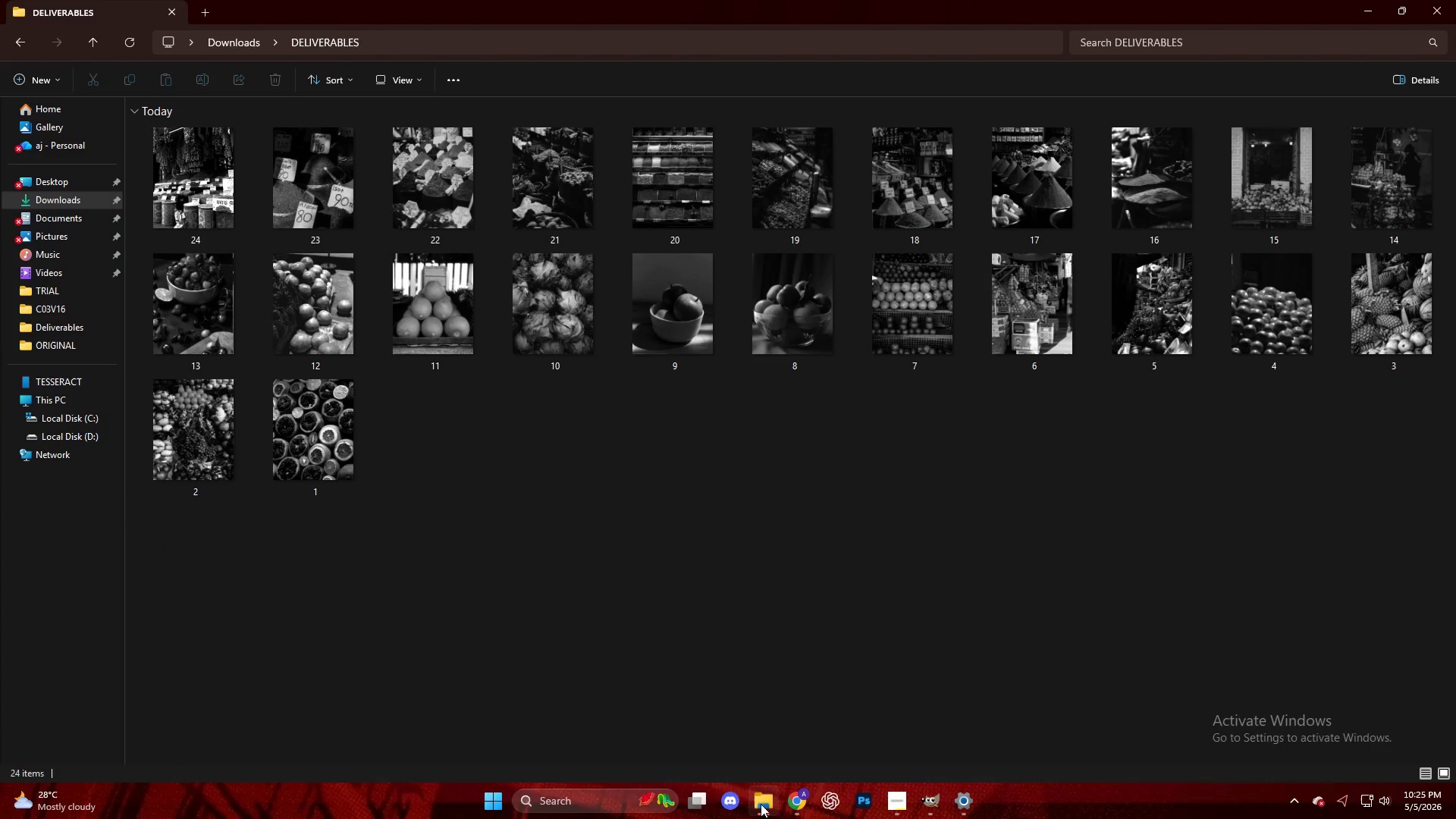 
left_click([761, 804])
 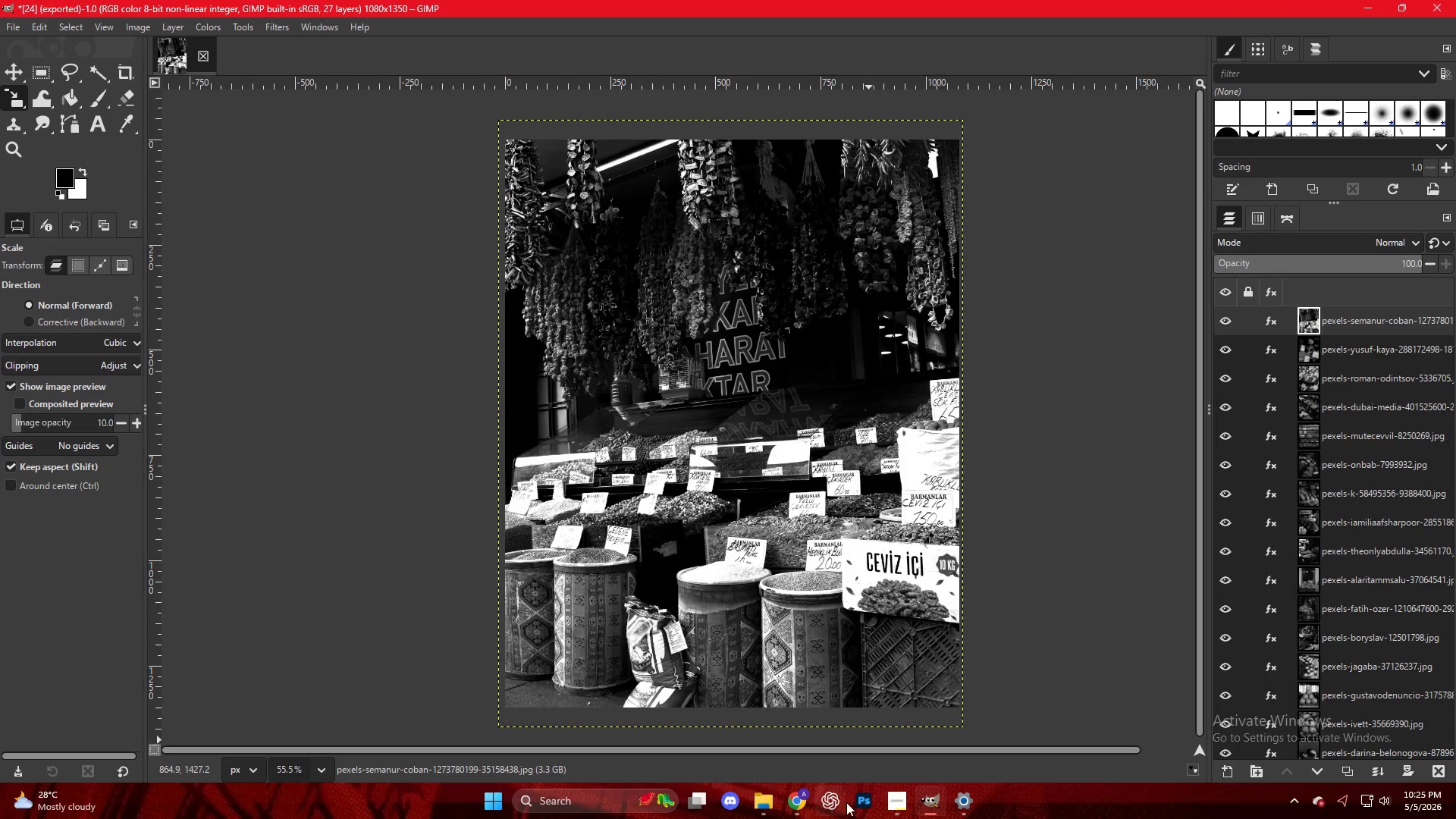 
left_click([797, 799])
 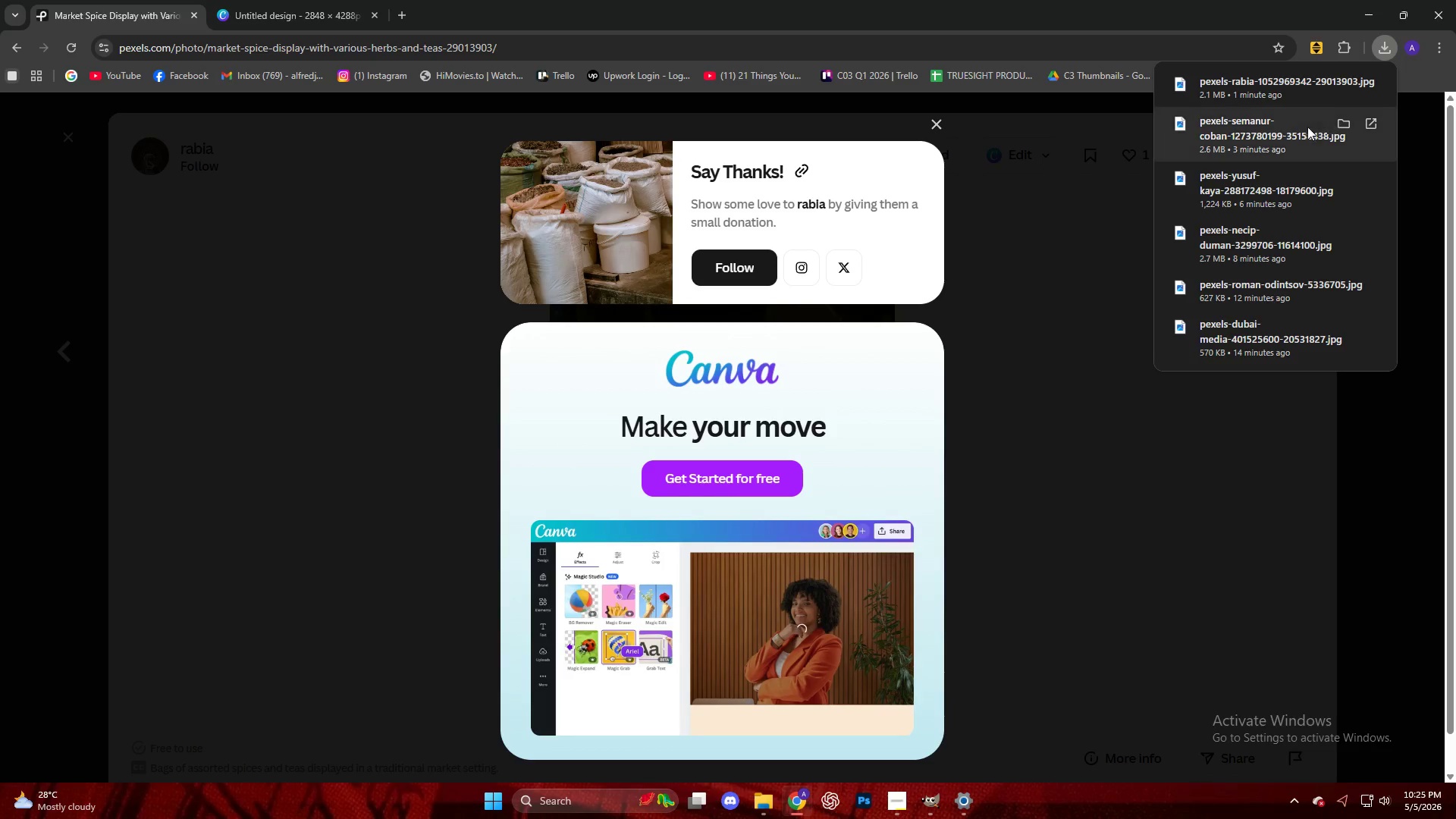 
left_click_drag(start_coordinate=[1281, 106], to_coordinate=[735, 415])
 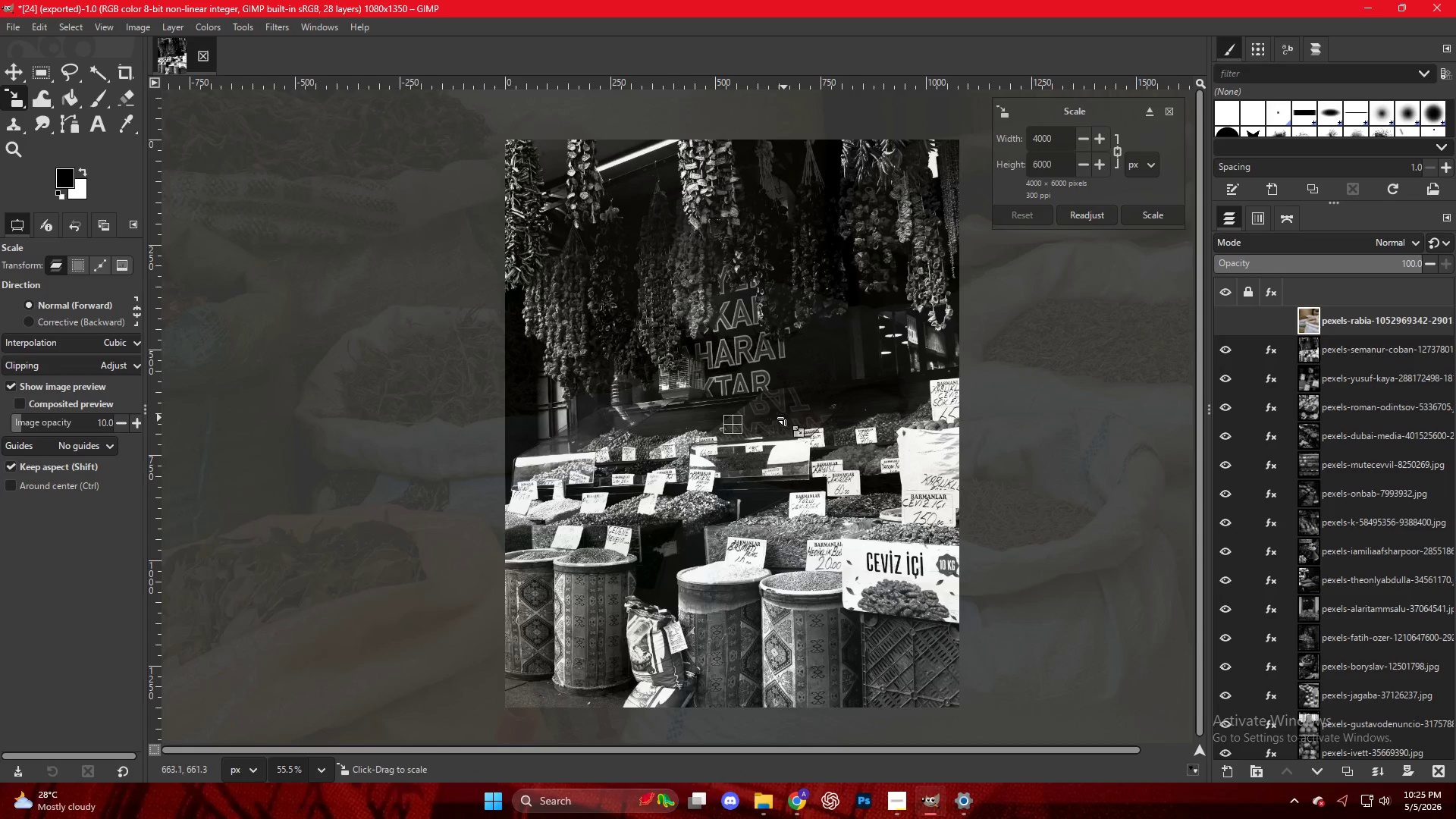 
hold_key(key=ControlLeft, duration=0.89)
scroll: coordinate [837, 428], scroll_direction: down, amount: 15.0
 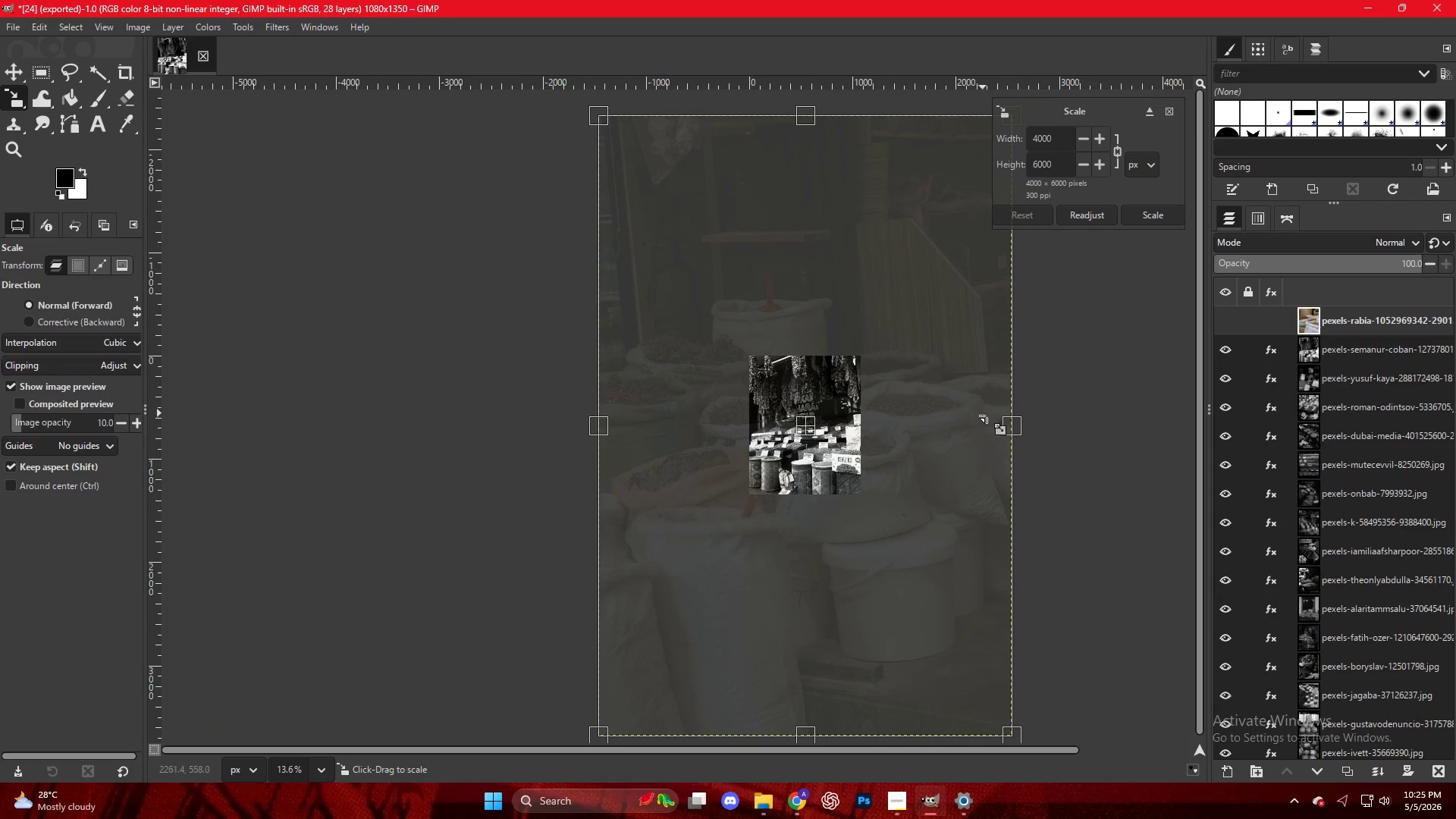 
left_click_drag(start_coordinate=[1012, 428], to_coordinate=[863, 422])
 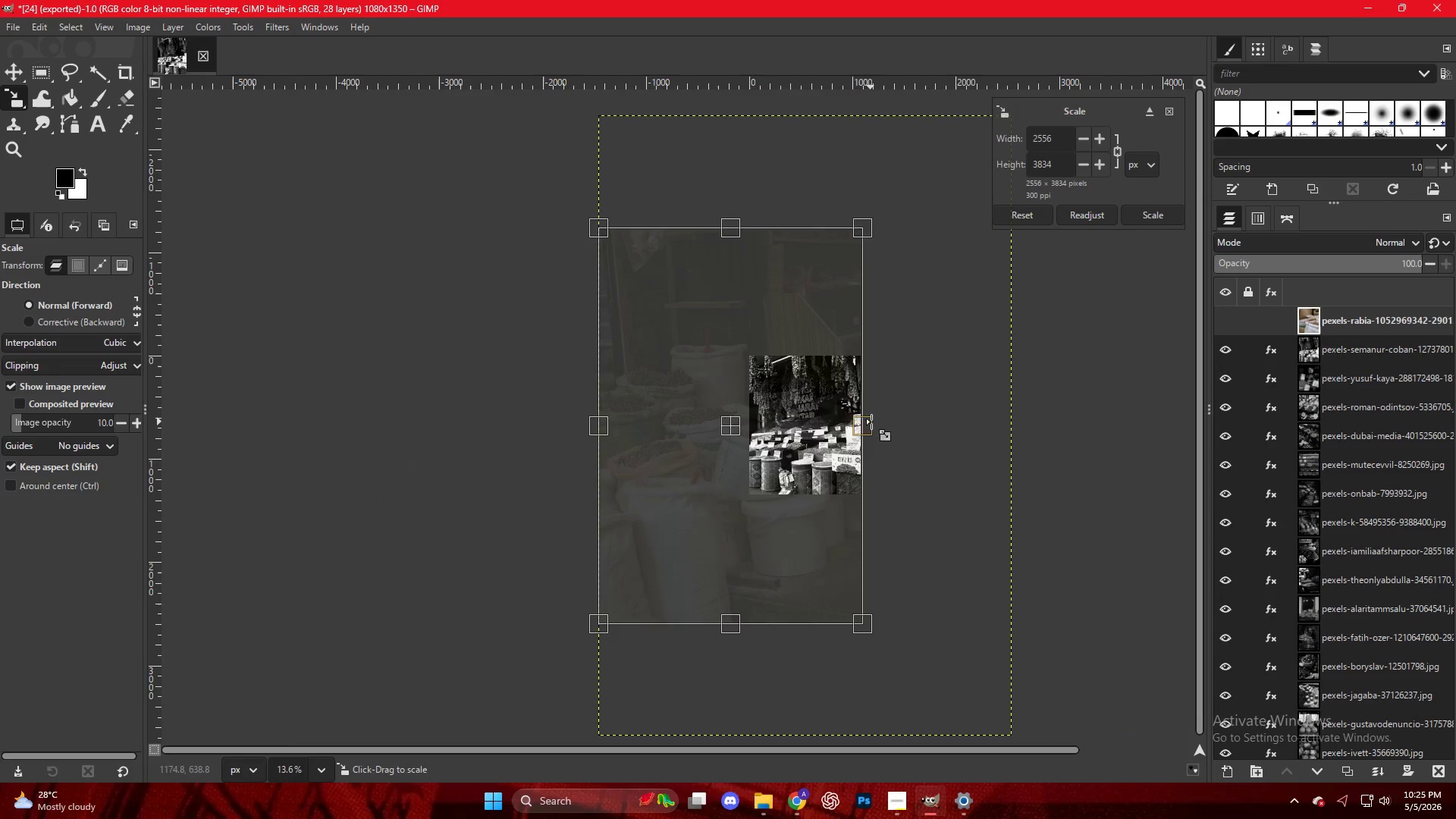 
hold_key(key=ControlLeft, duration=0.78)
 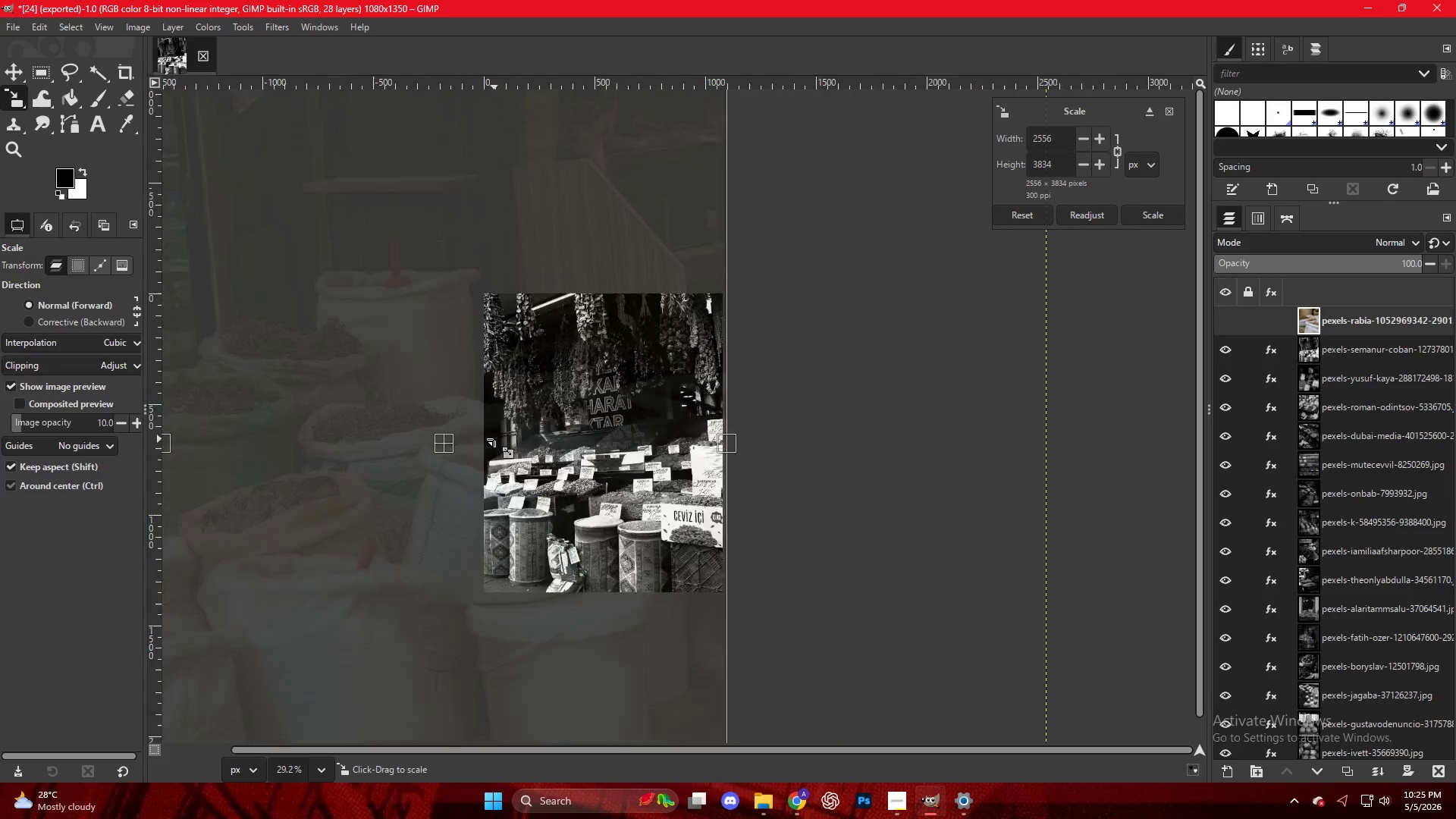 
key(Control+ControlLeft)
 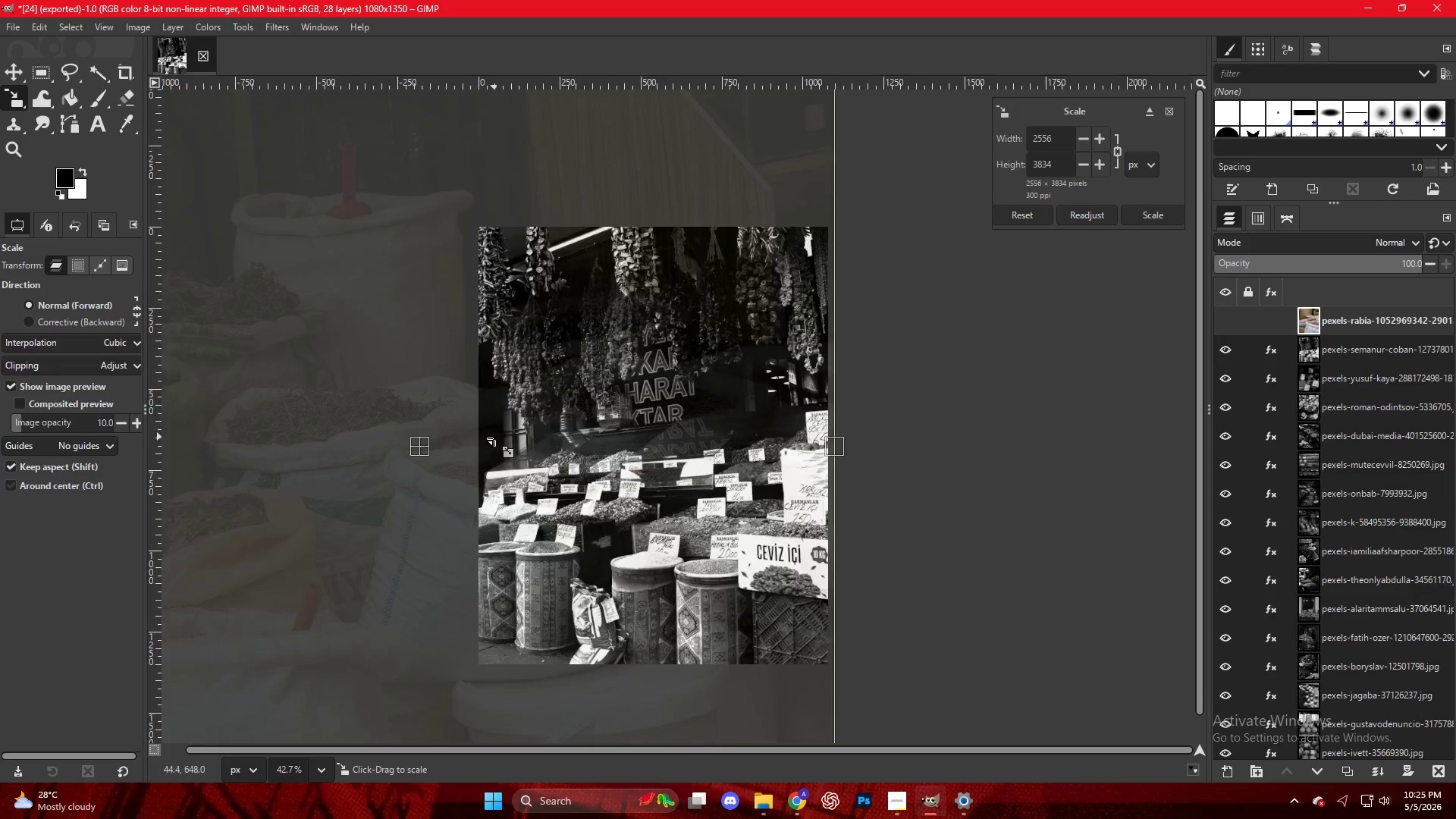 
scroll: coordinate [876, 413], scroll_direction: up, amount: 12.0
 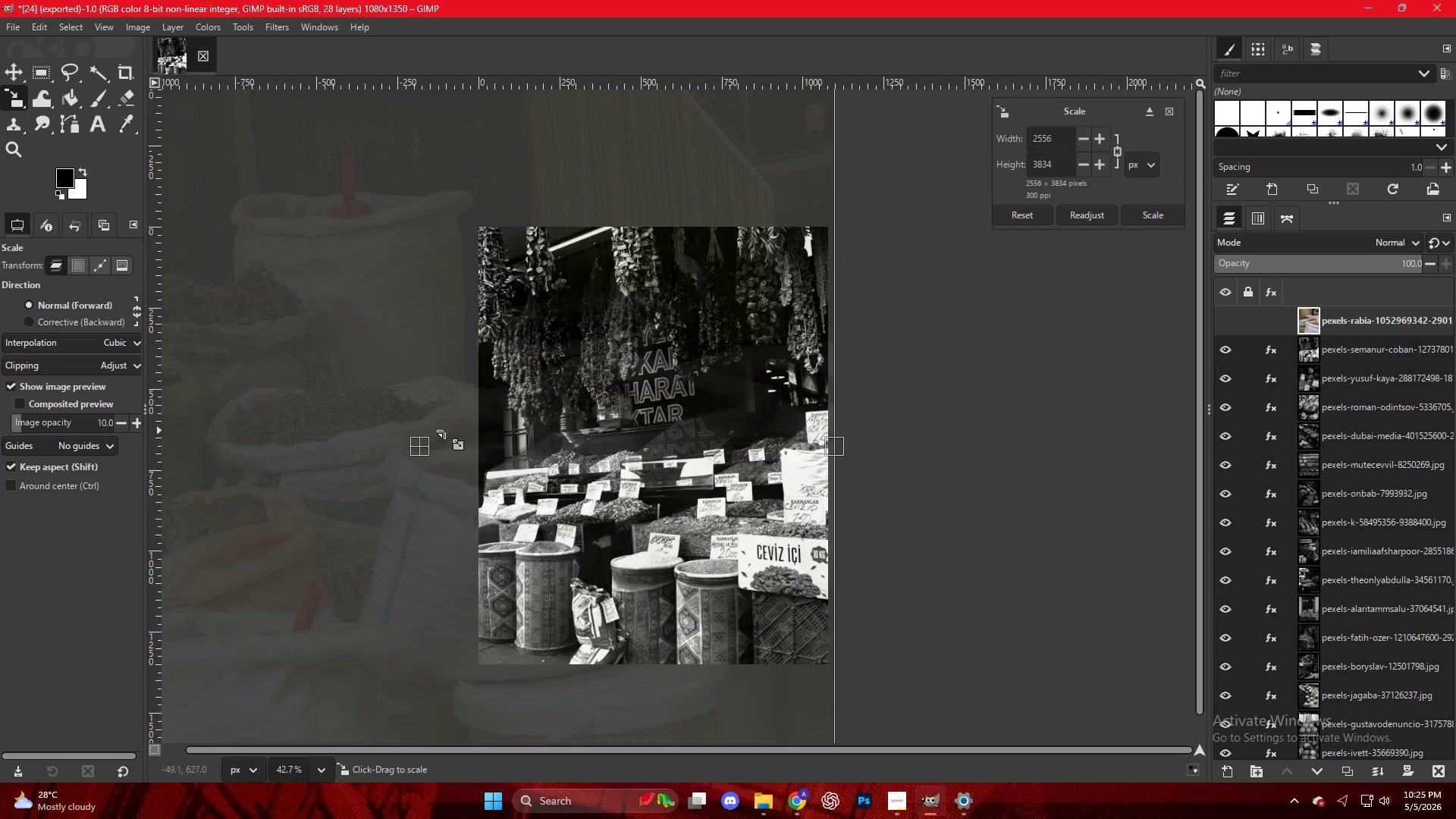 
scroll: coordinate [494, 439], scroll_direction: down, amount: 5.0
 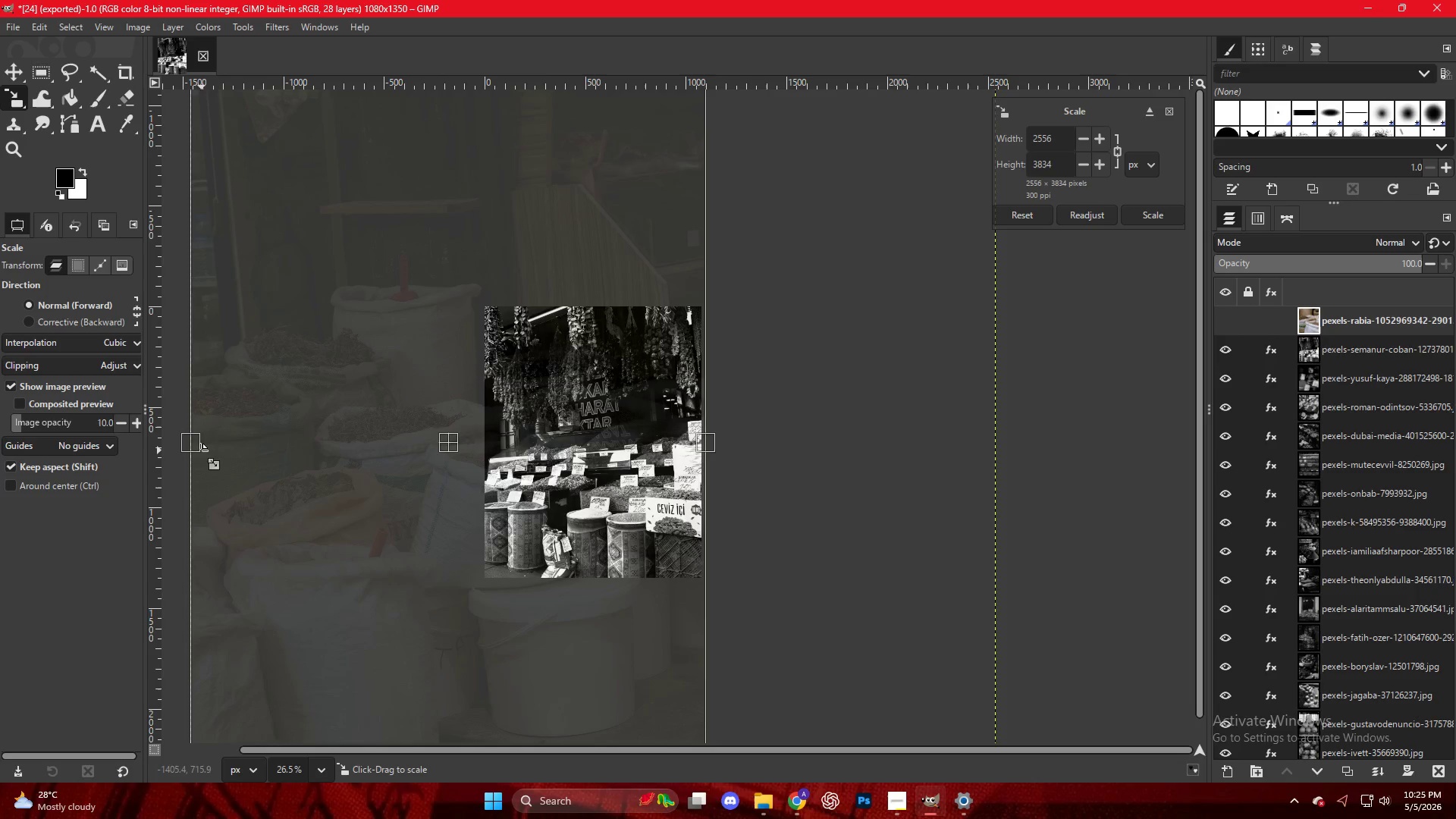 
left_click_drag(start_coordinate=[193, 449], to_coordinate=[483, 426])
 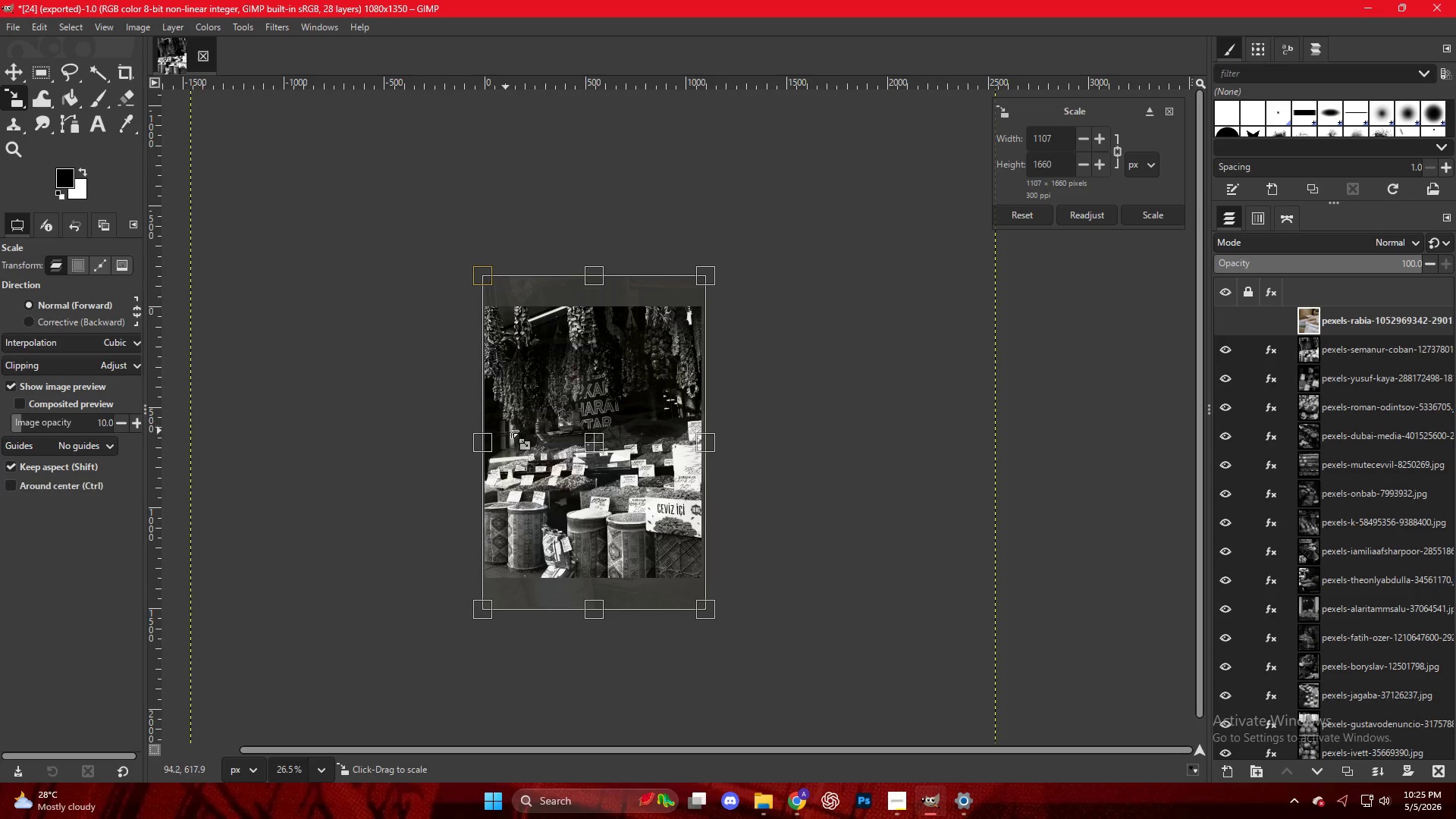 
hold_key(key=ControlLeft, duration=0.5)
 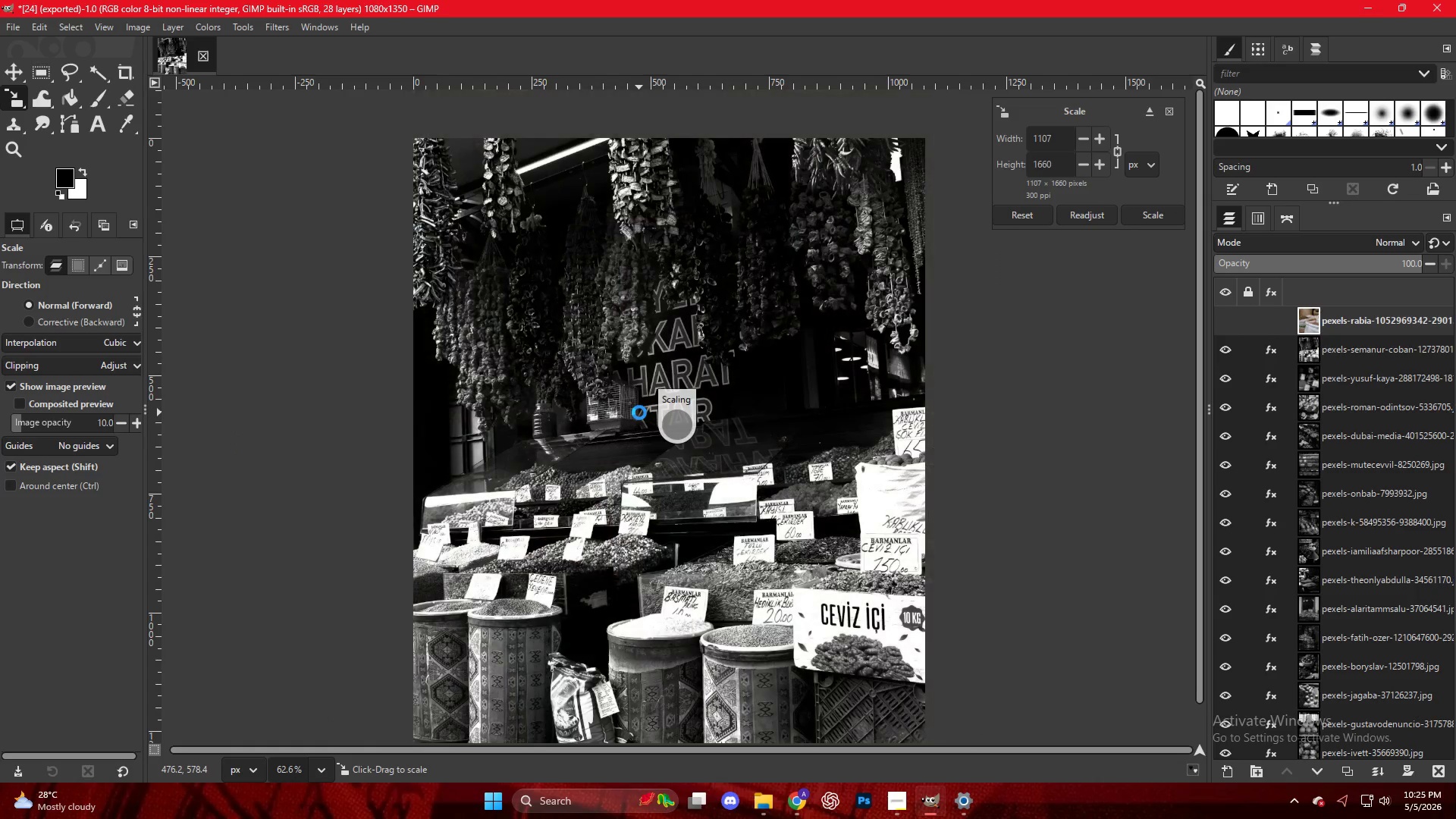 
left_click([639, 413])
 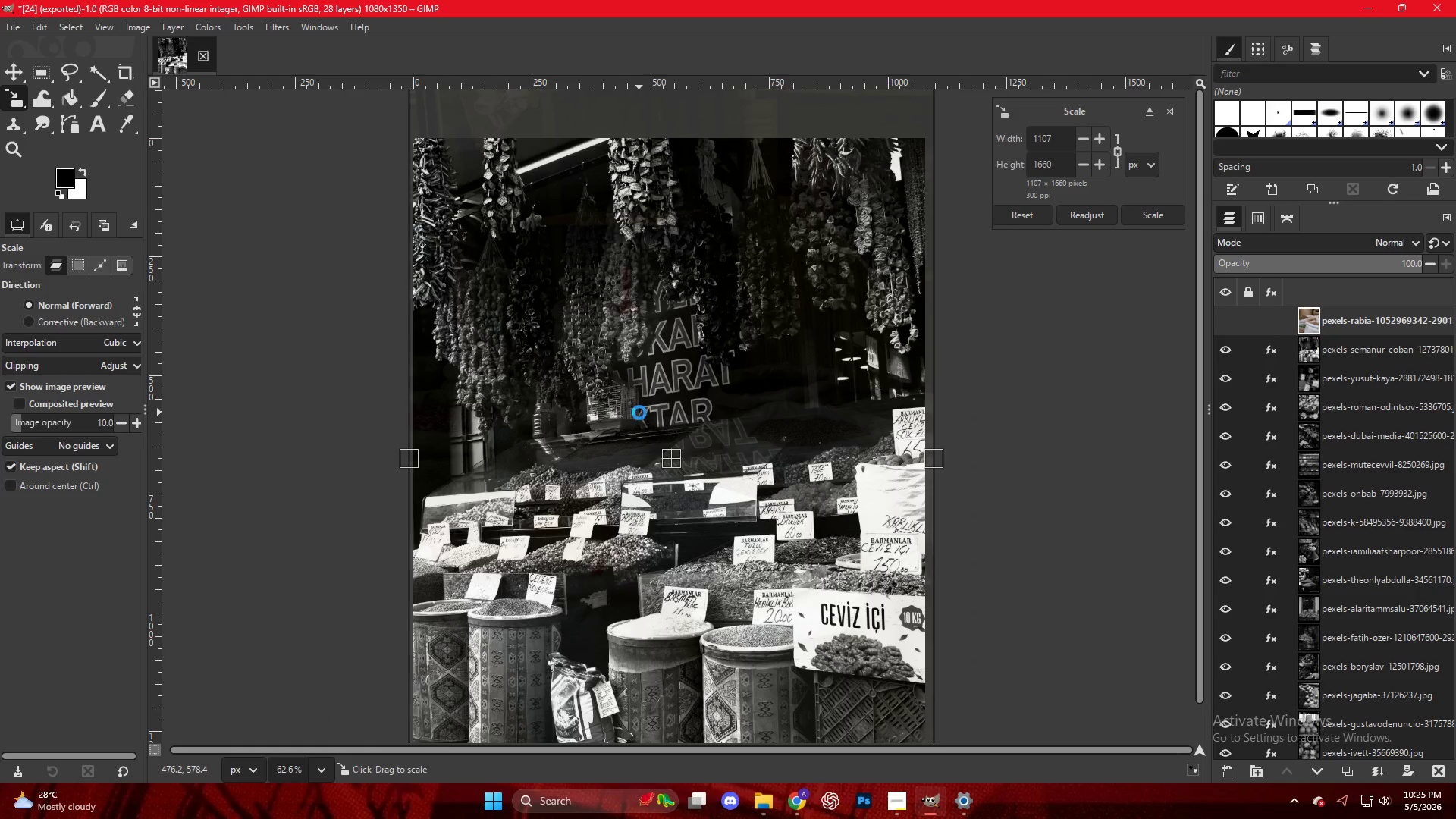 
scroll: coordinate [610, 431], scroll_direction: up, amount: 9.0
 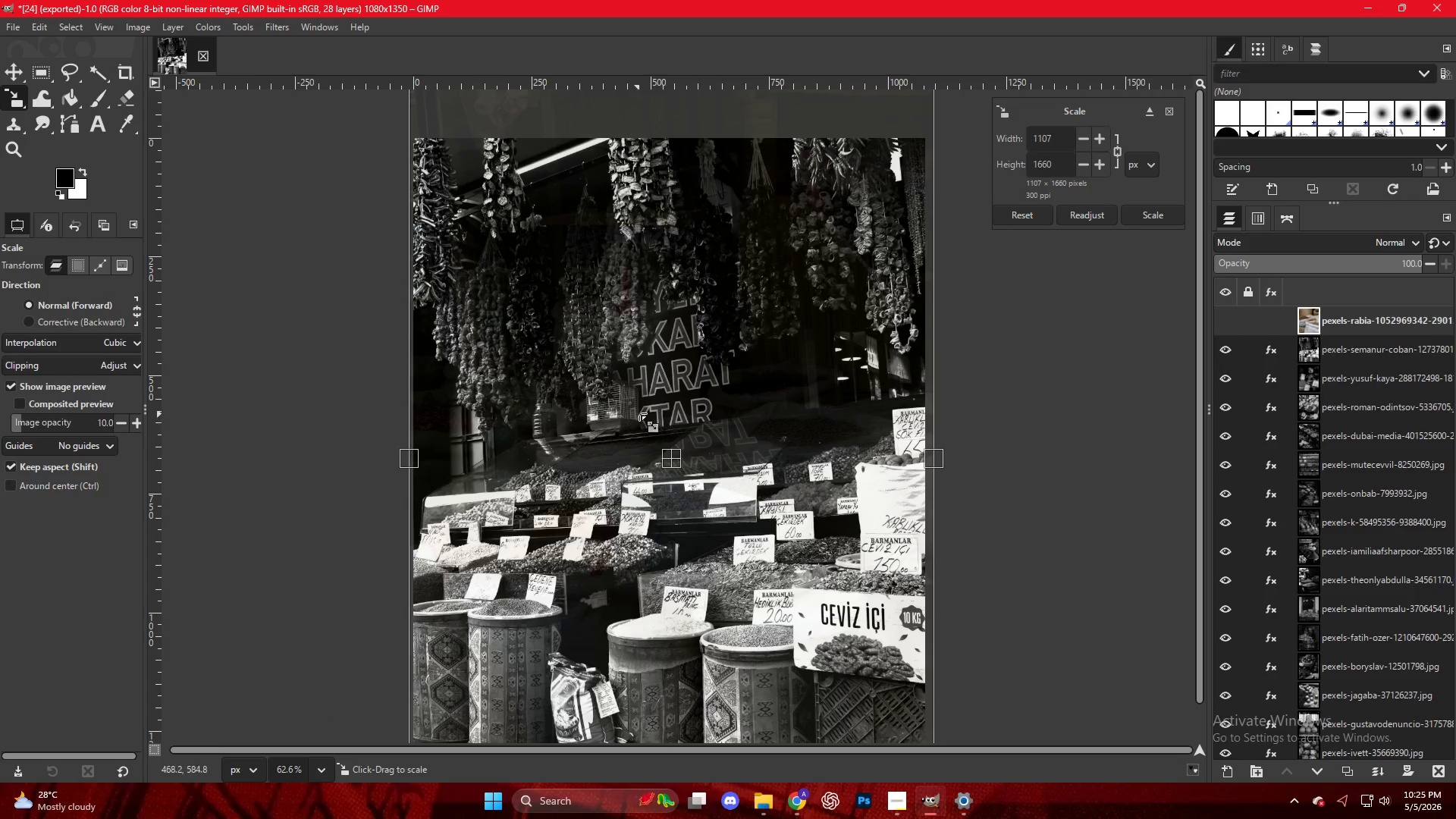 
key(NumpadEnter)
 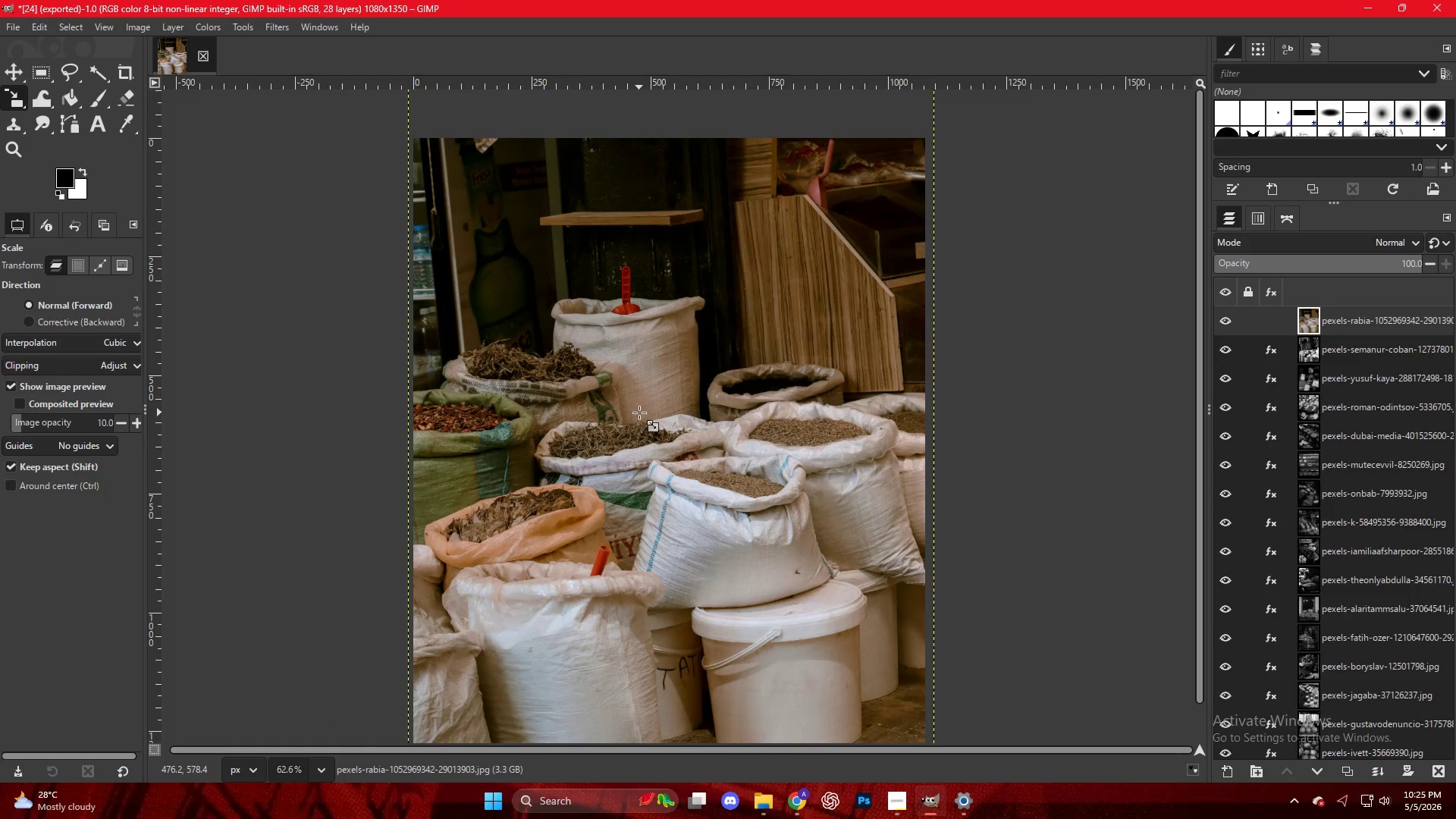 
key(Control+ControlLeft)
 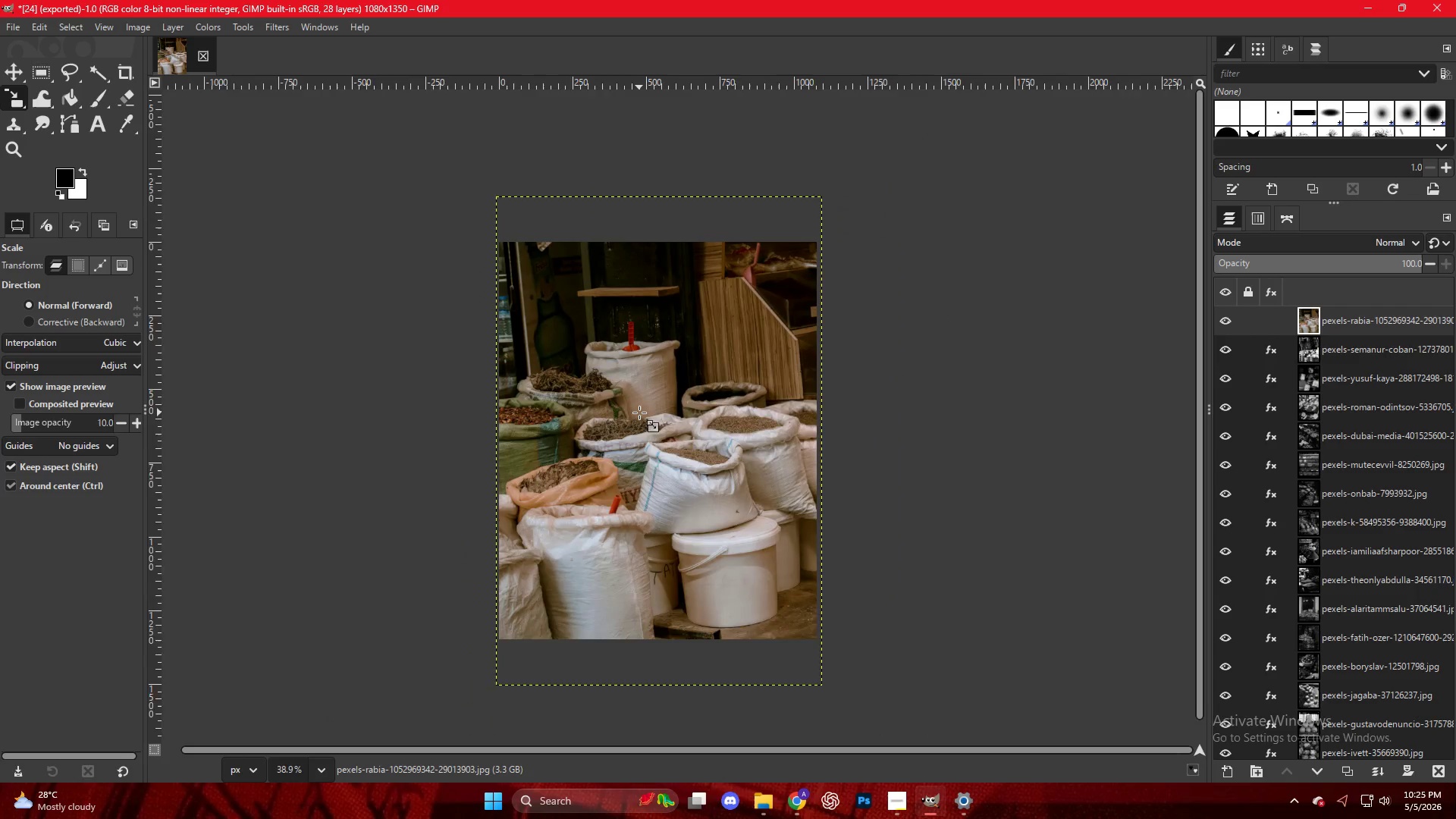 
key(Control+ControlLeft)
 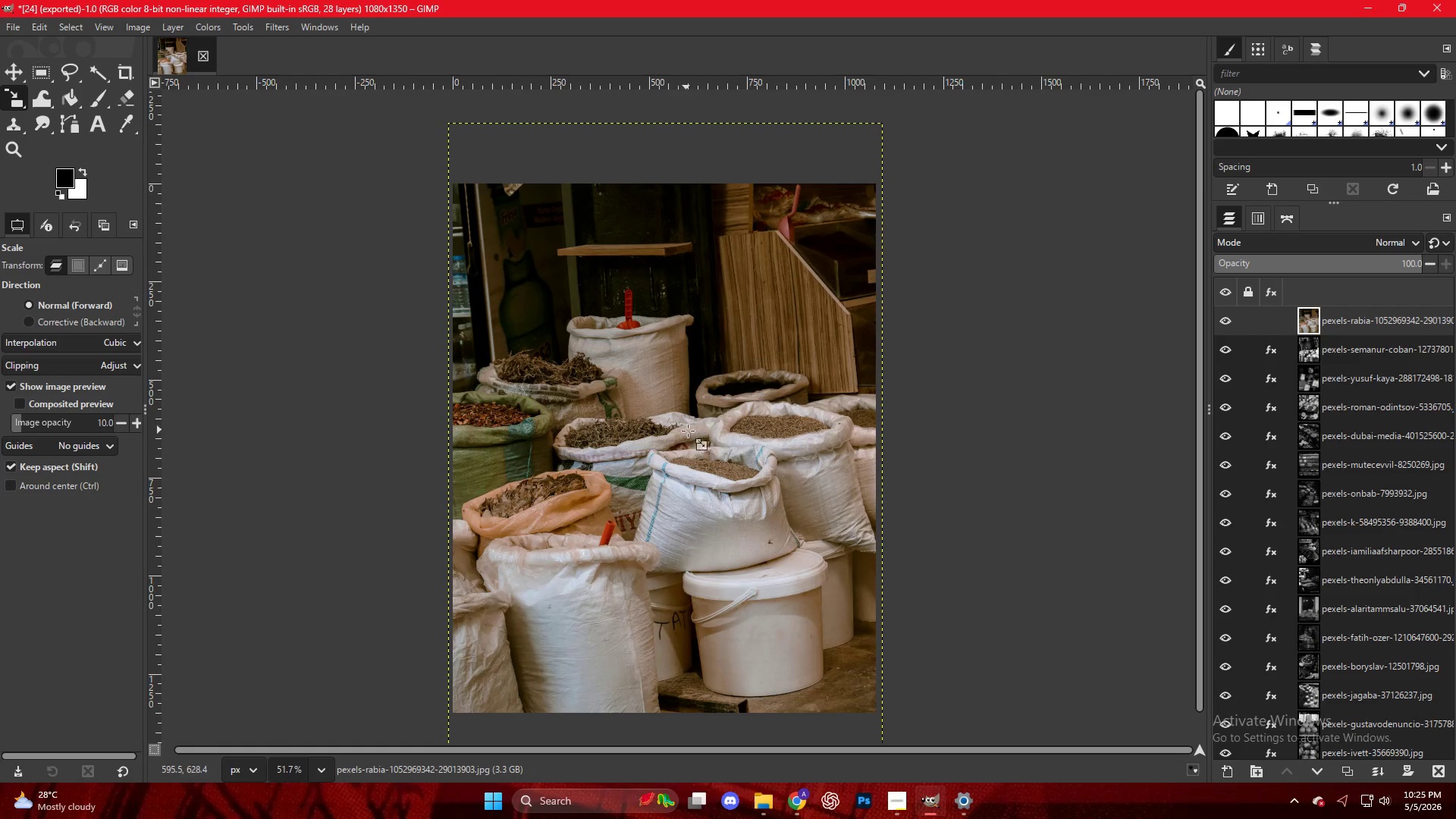 
scroll: coordinate [639, 415], scroll_direction: down, amount: 2.0
 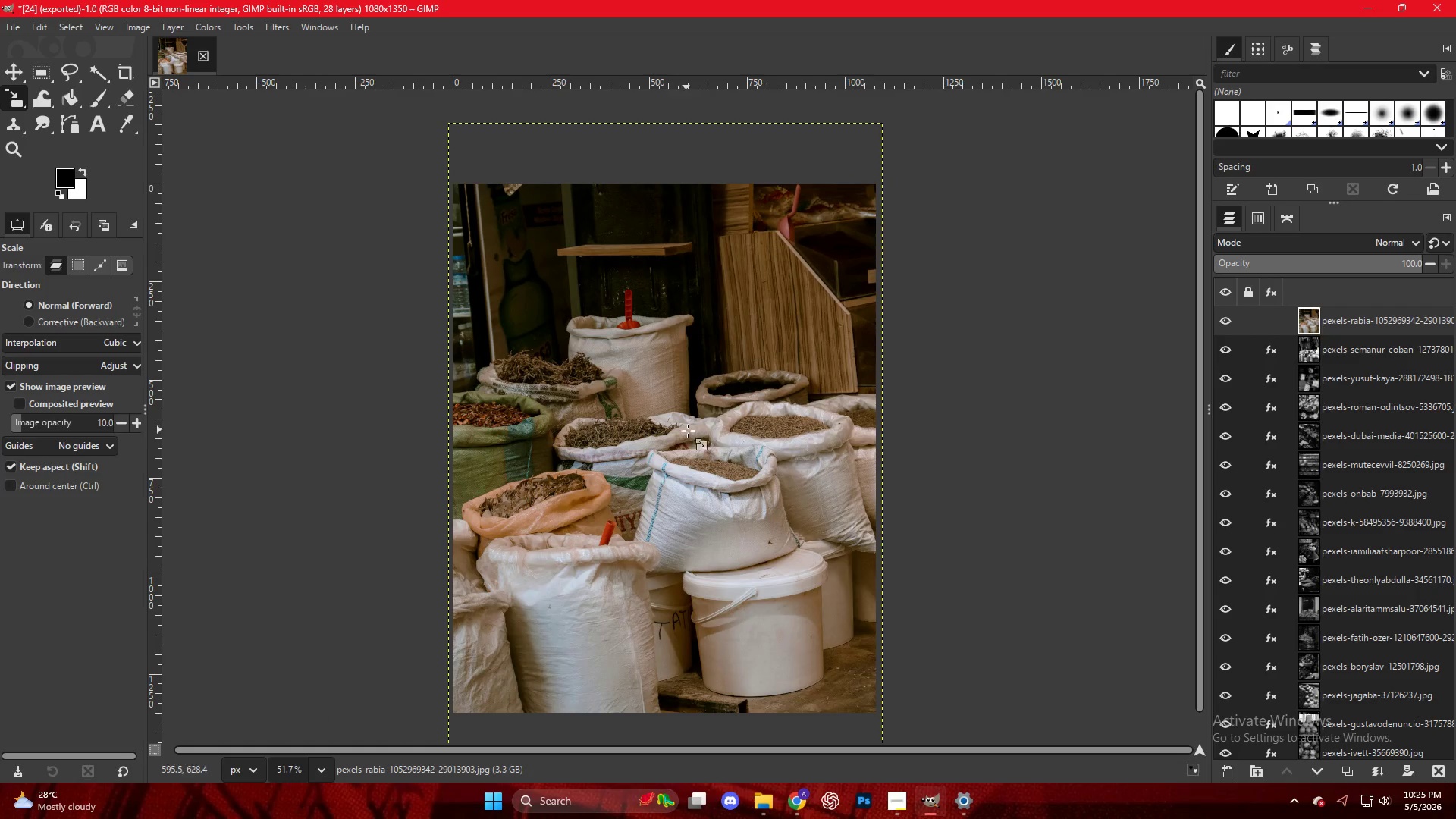 
left_click_drag(start_coordinate=[702, 435], to_coordinate=[698, 440])
 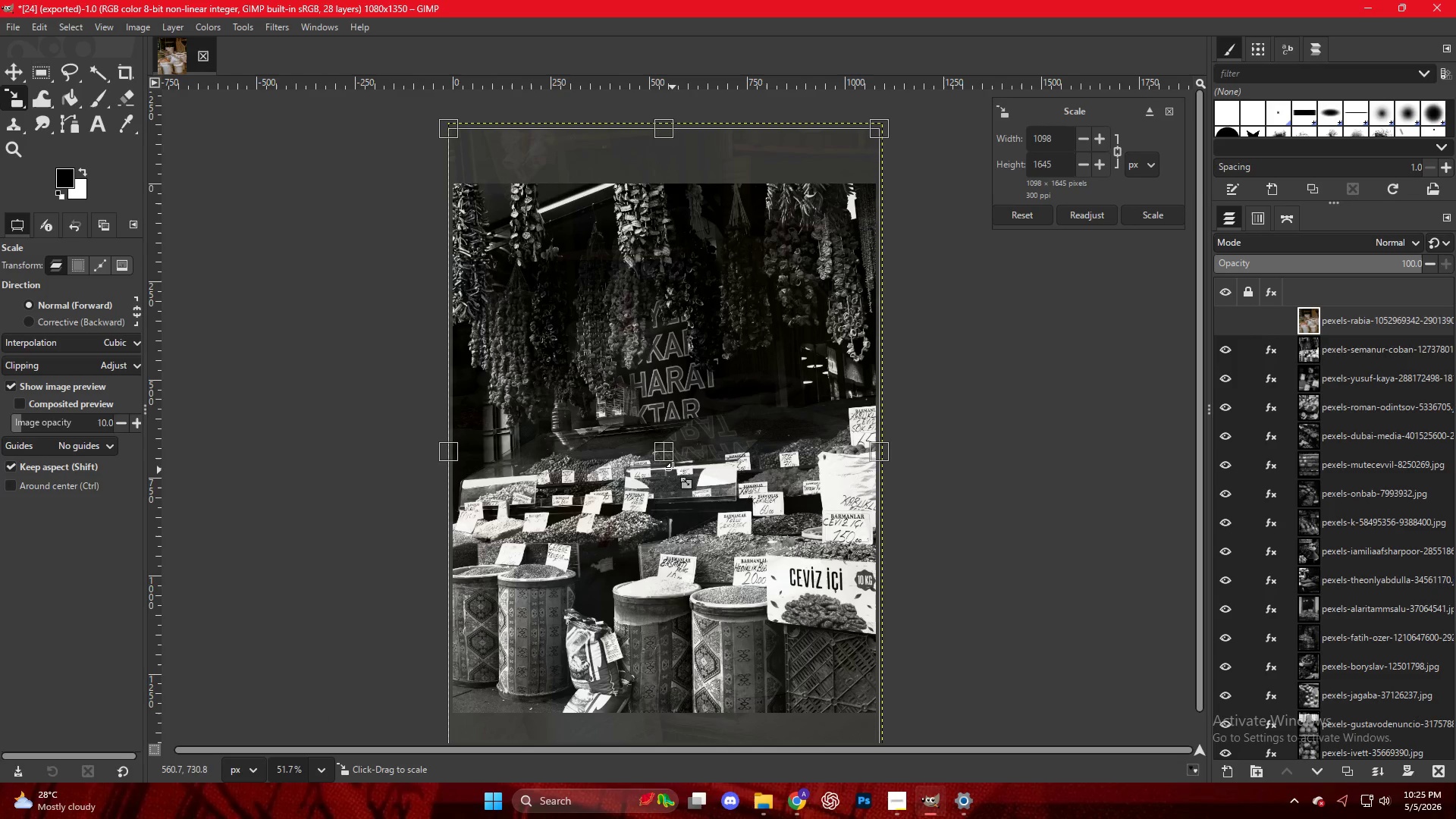 
left_click_drag(start_coordinate=[667, 458], to_coordinate=[666, 421])
 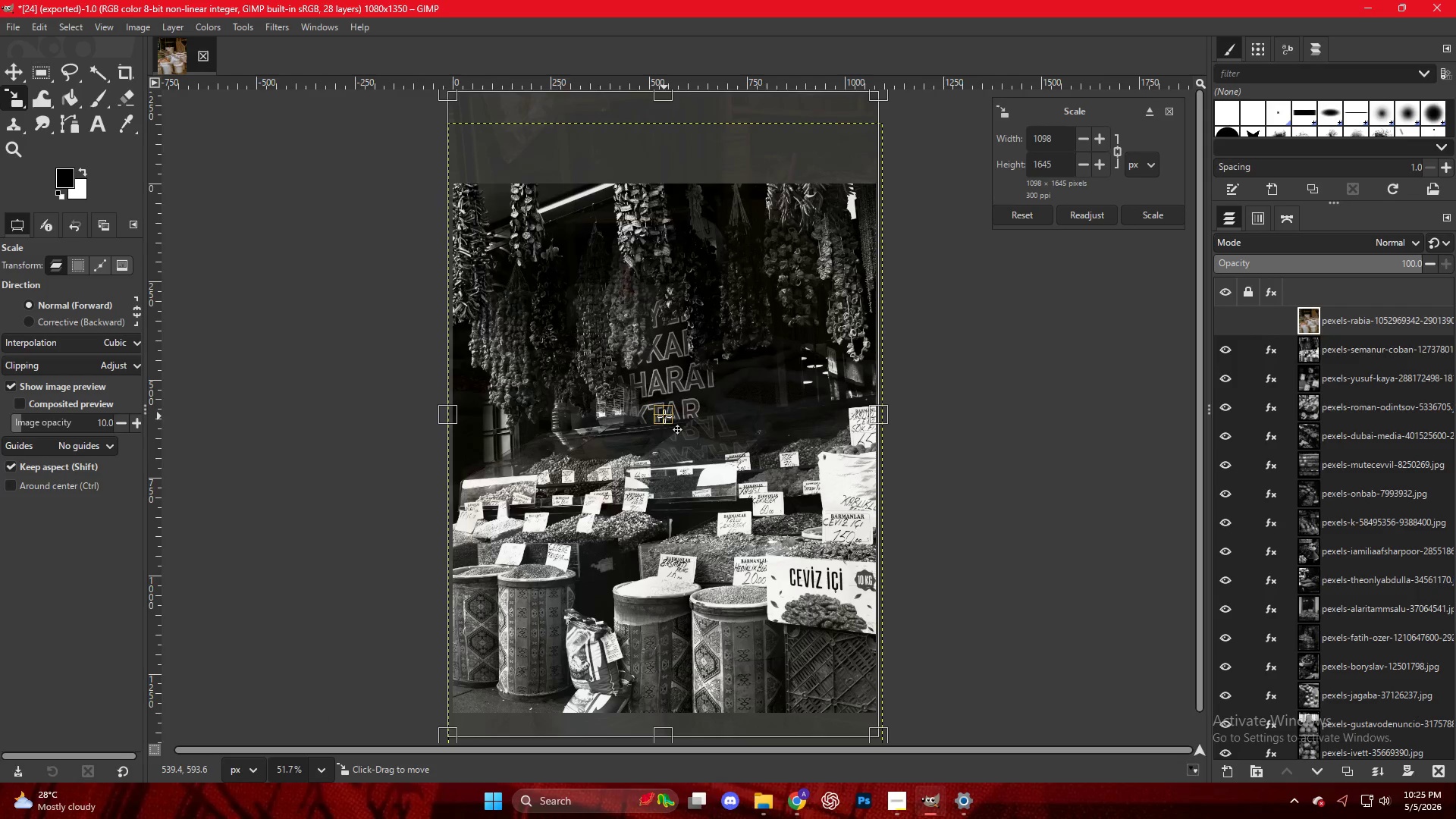 
key(NumpadEnter)
 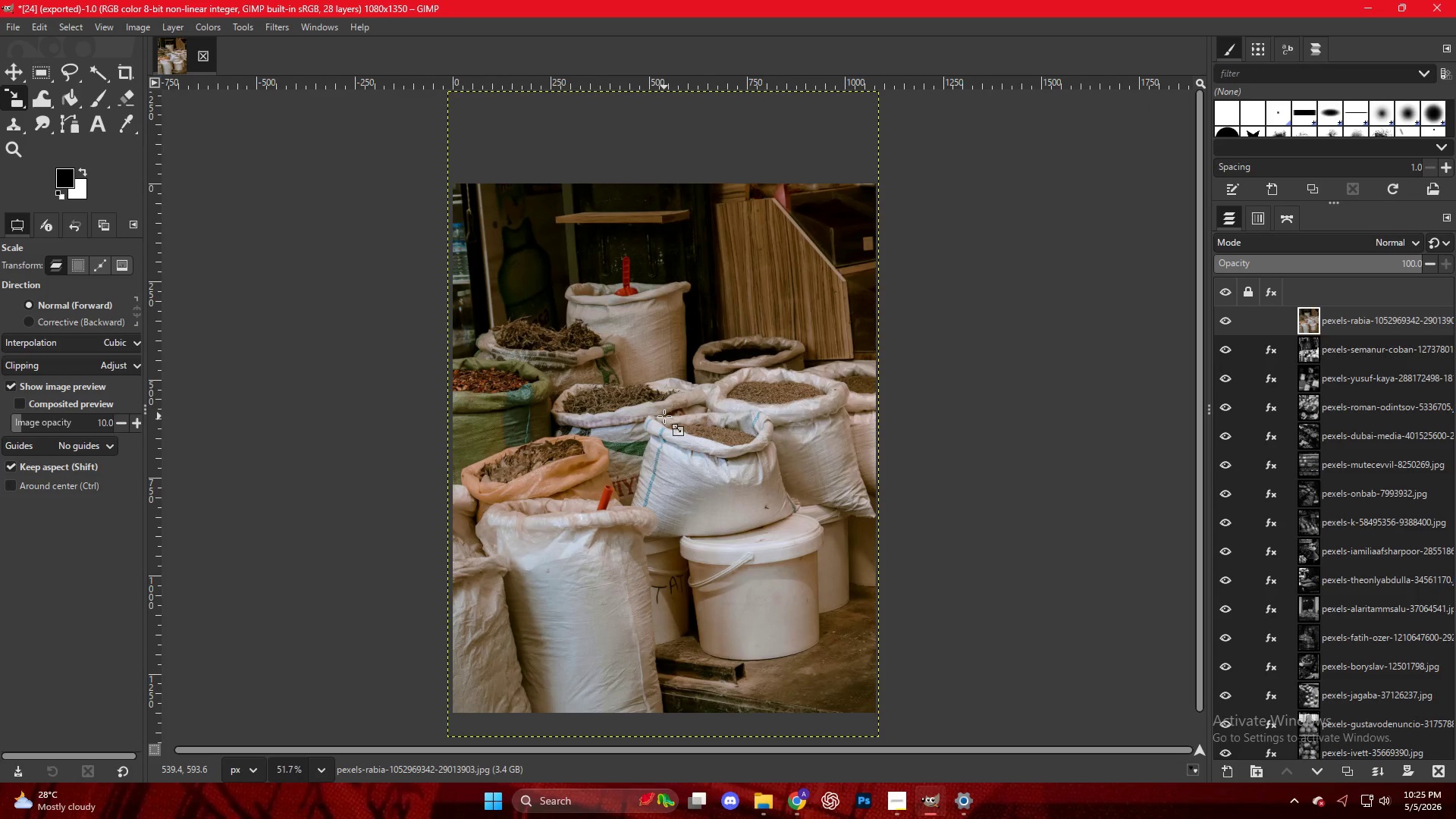 
key(Control+ControlLeft)
 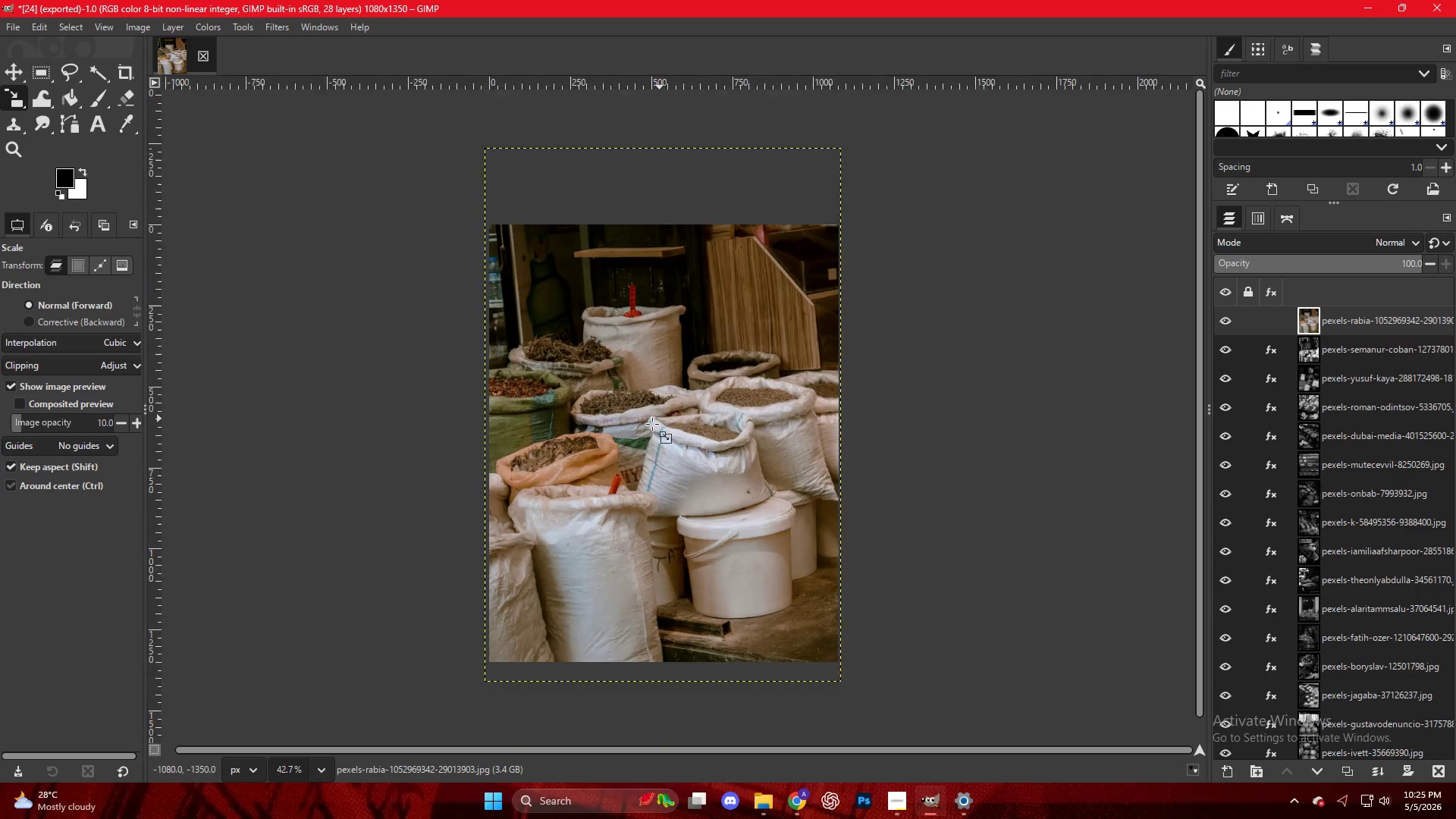 
key(Control+ControlLeft)
 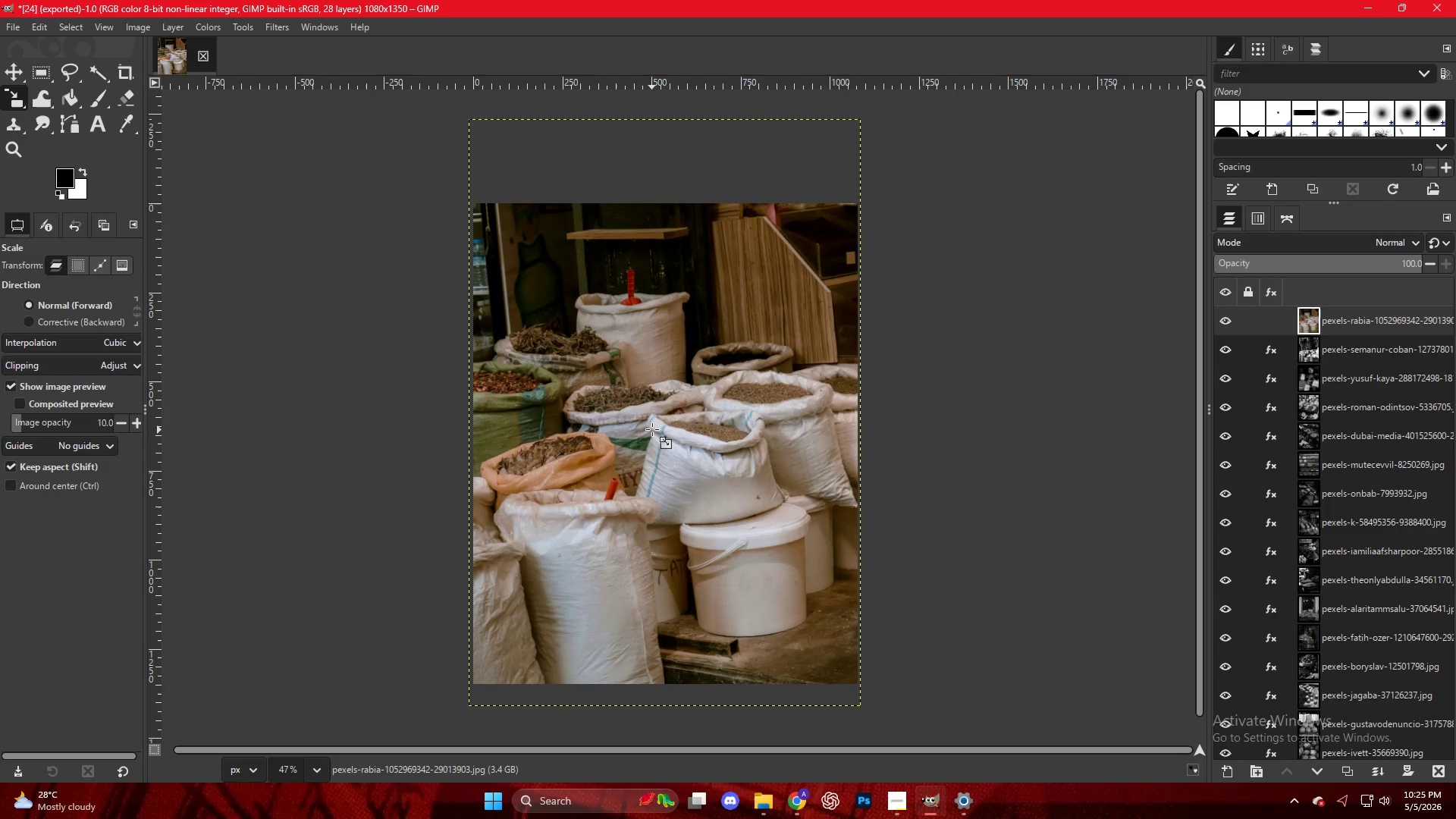 
scroll: coordinate [652, 429], scroll_direction: down, amount: 1.0
 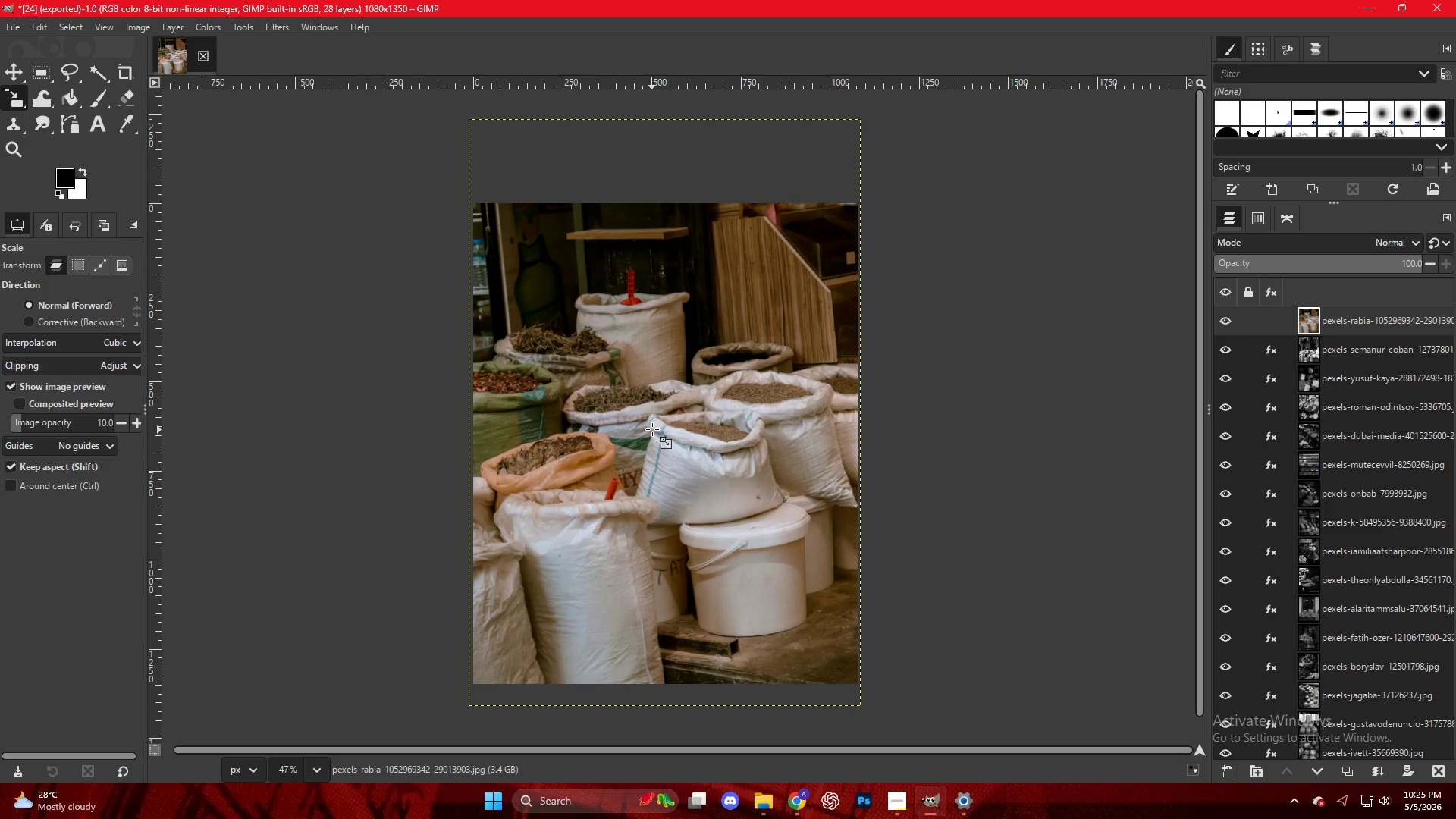 
key(Shift+U)
 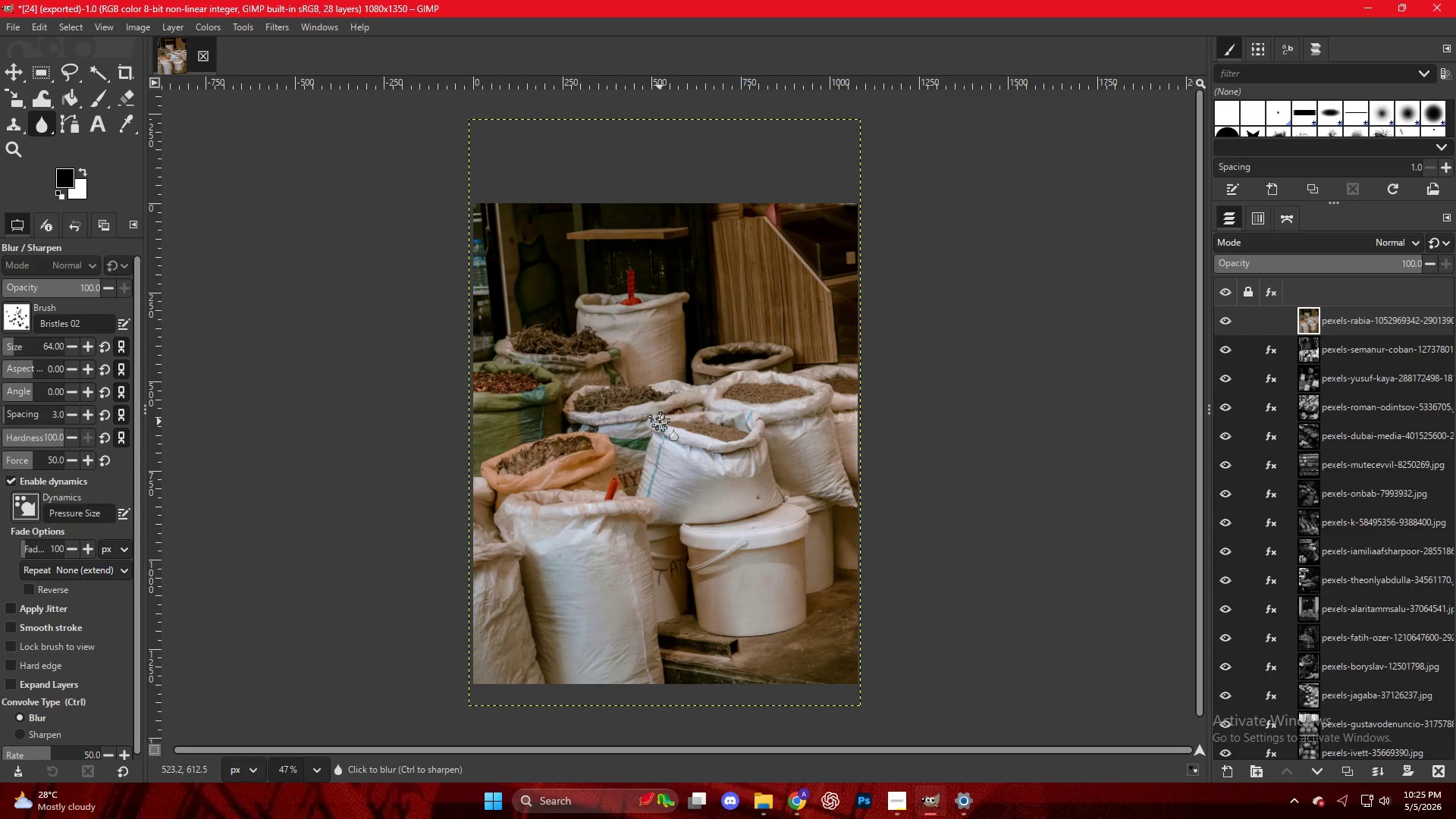 
left_click([660, 422])
 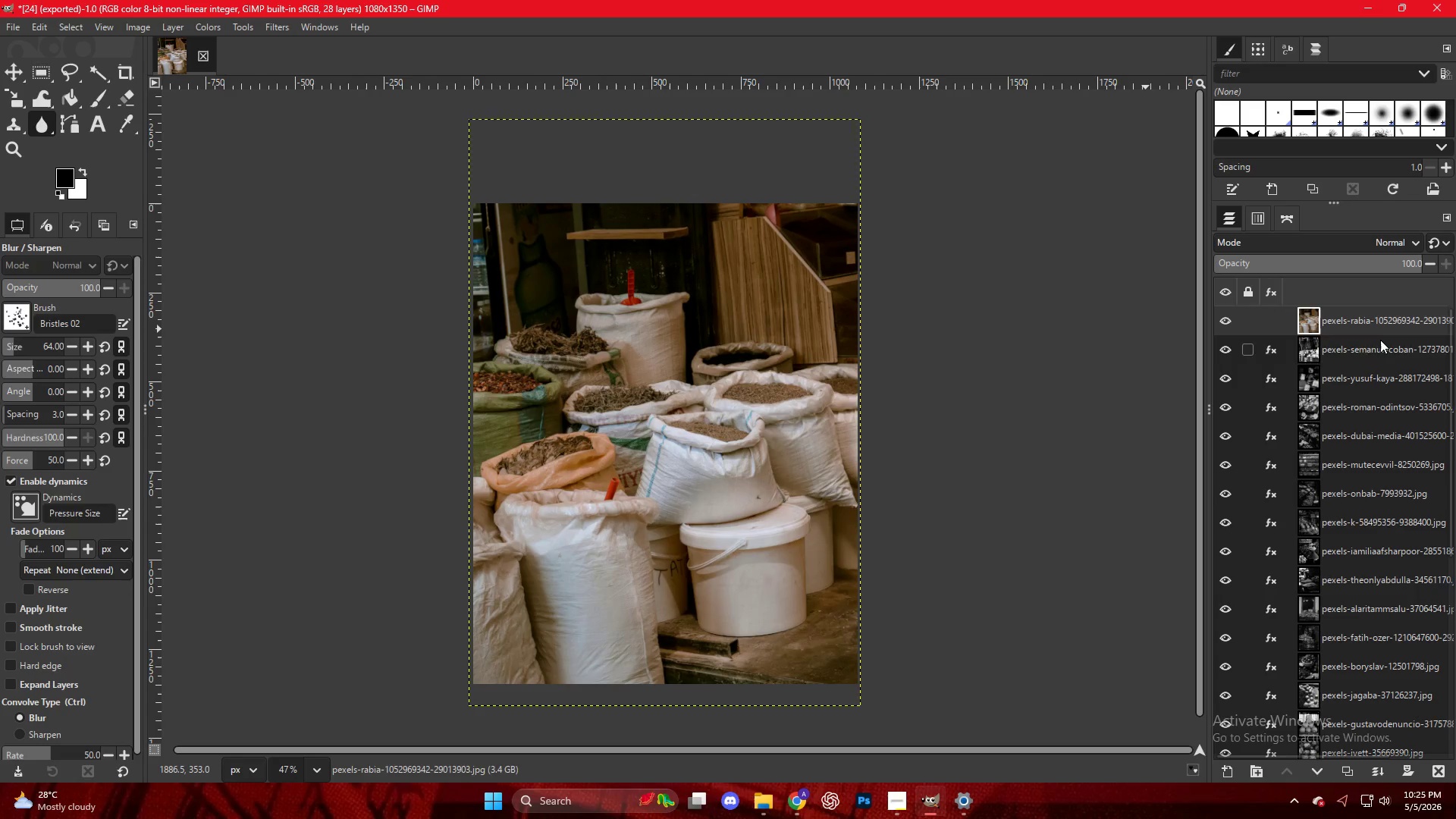 
double_click([1360, 325])
 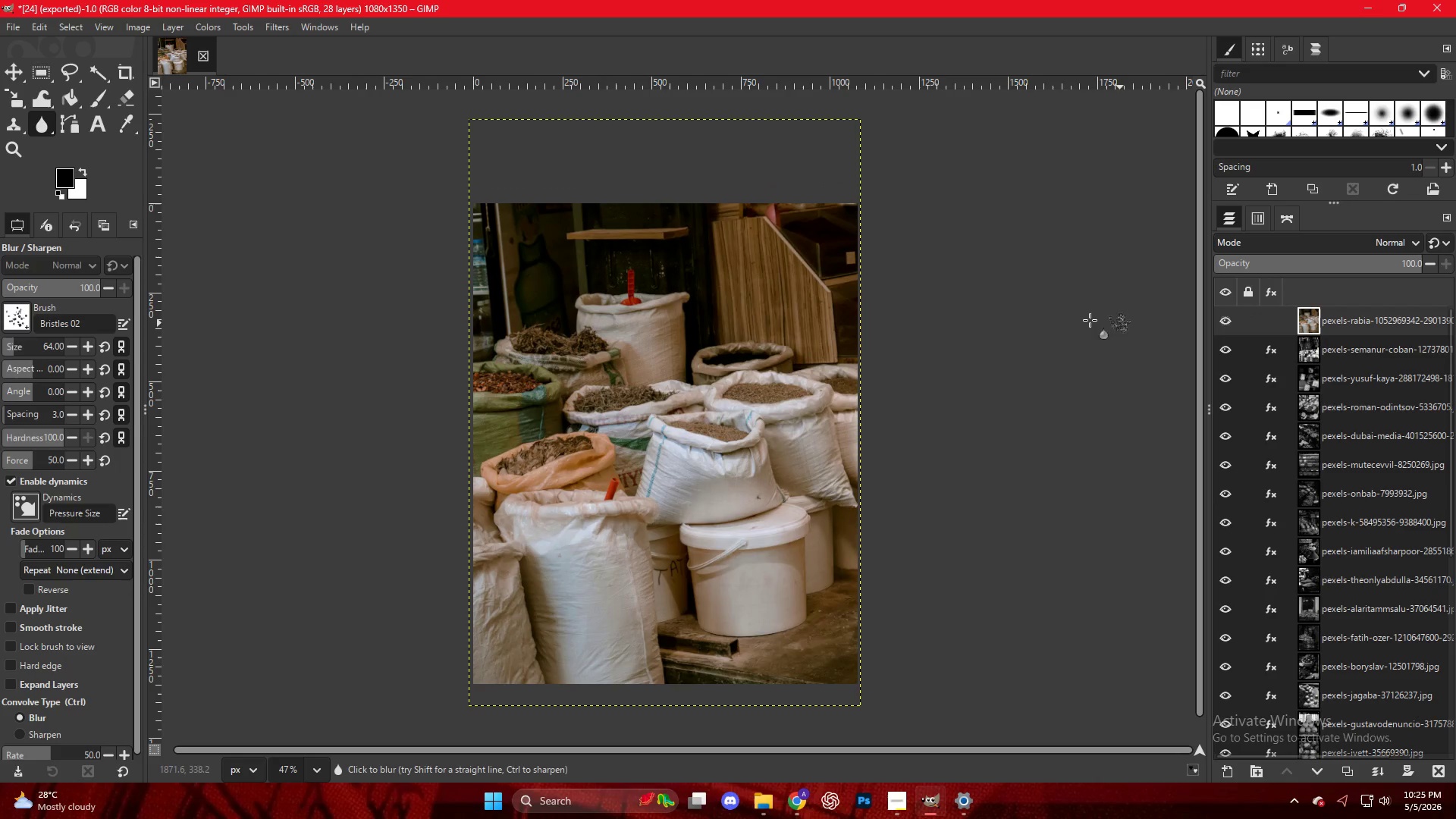 
right_click([733, 315])
 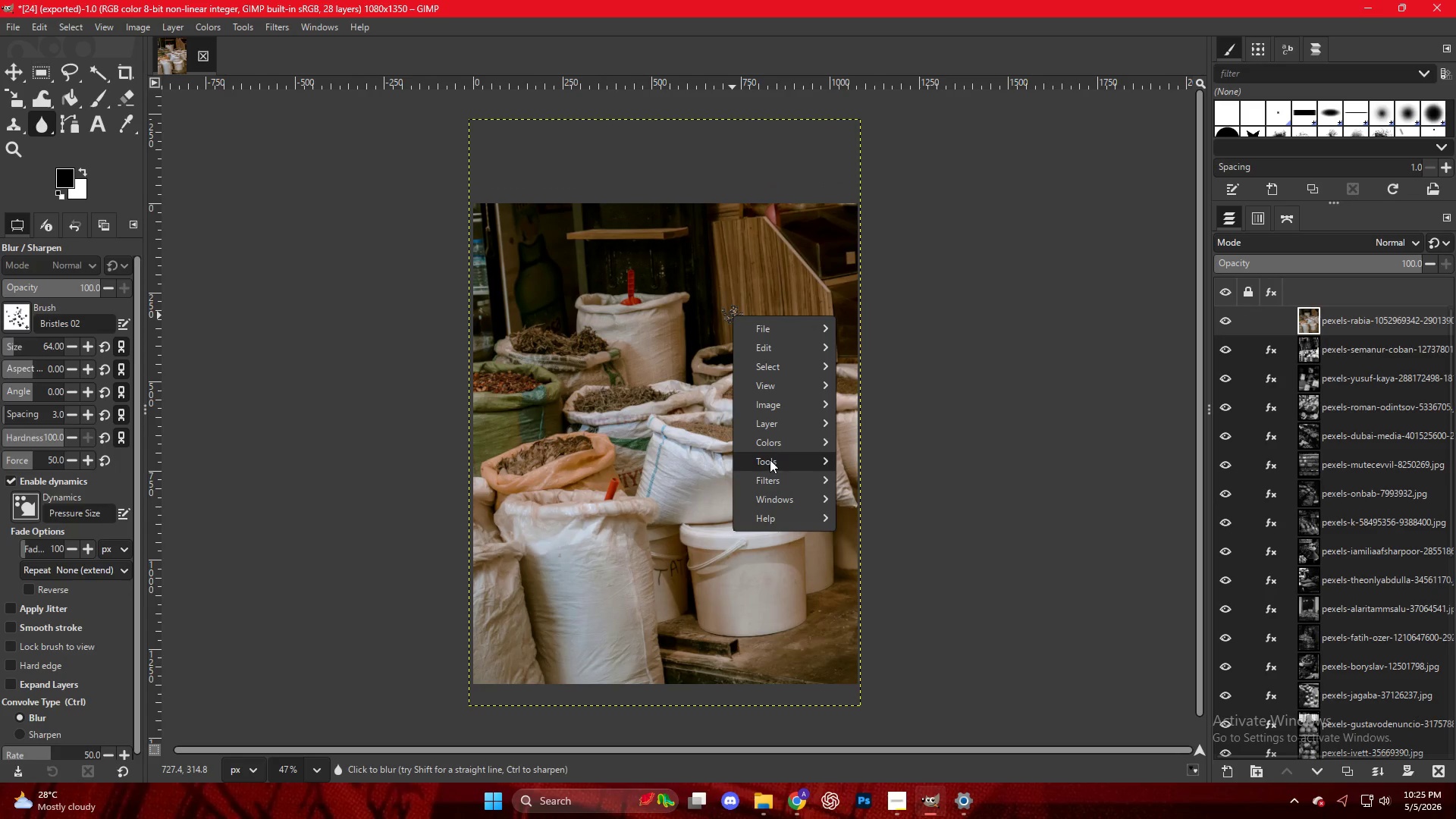 
left_click([774, 446])
 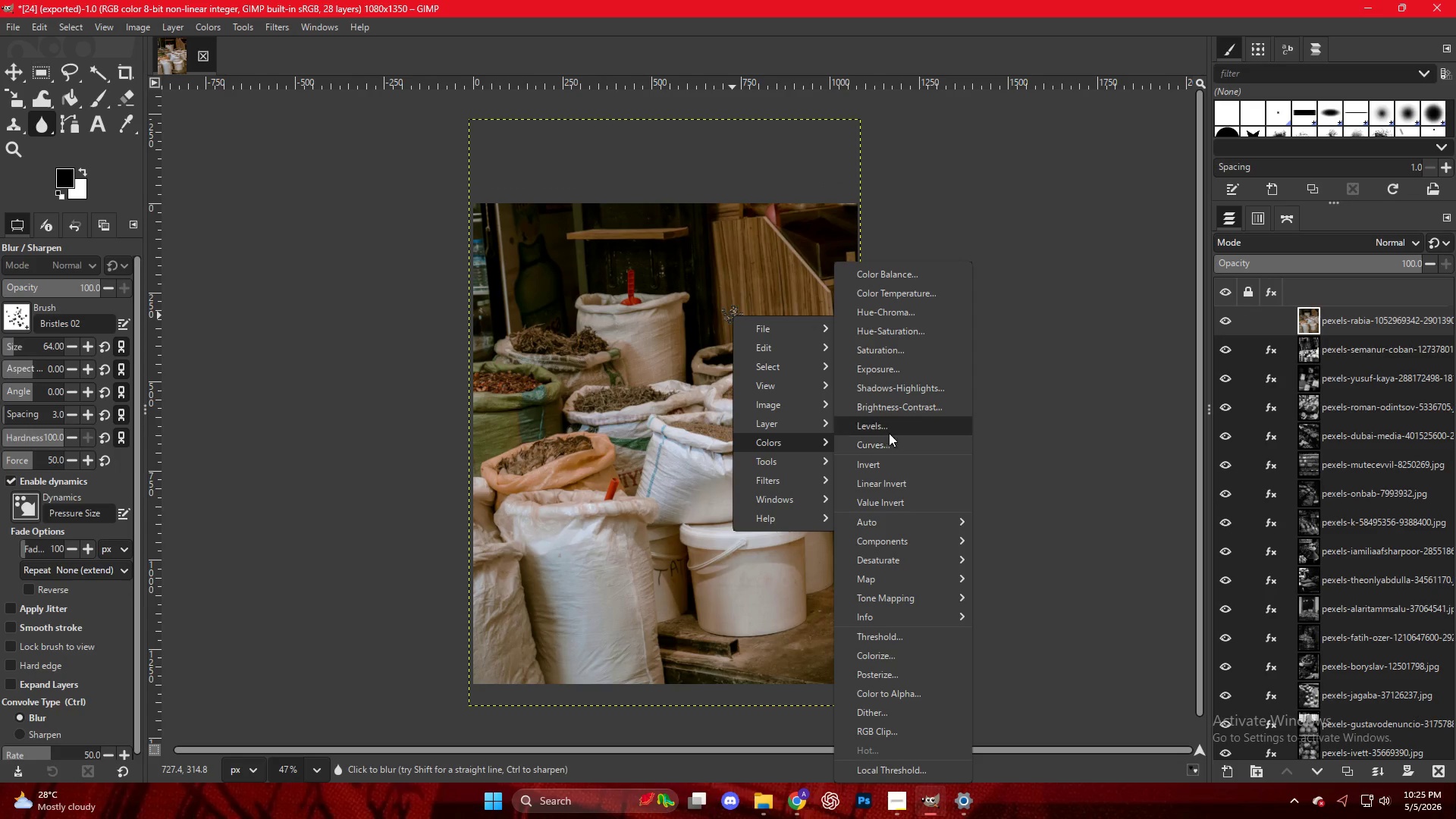 
left_click([885, 334])
 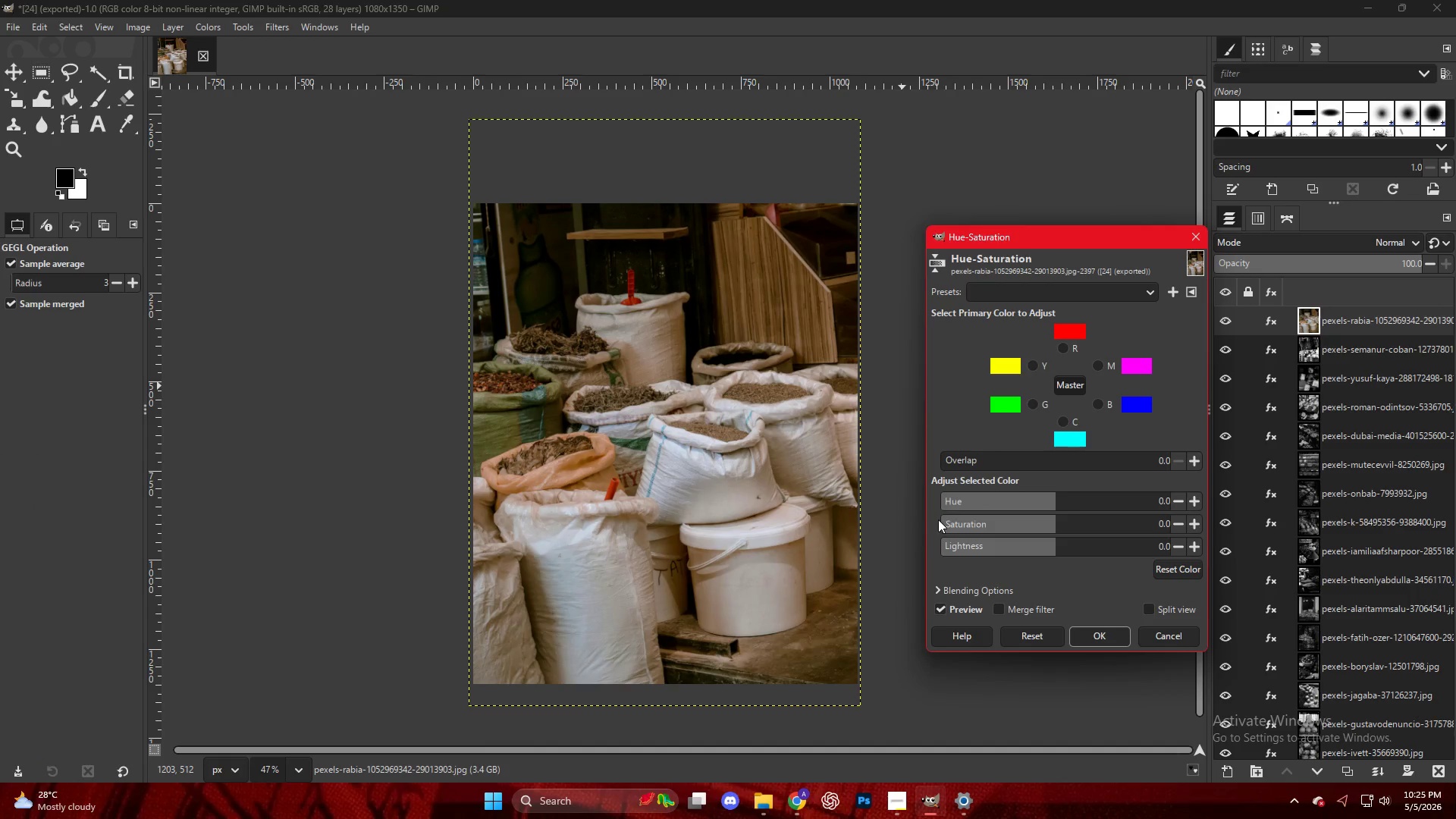 
left_click_drag(start_coordinate=[951, 531], to_coordinate=[829, 521])
 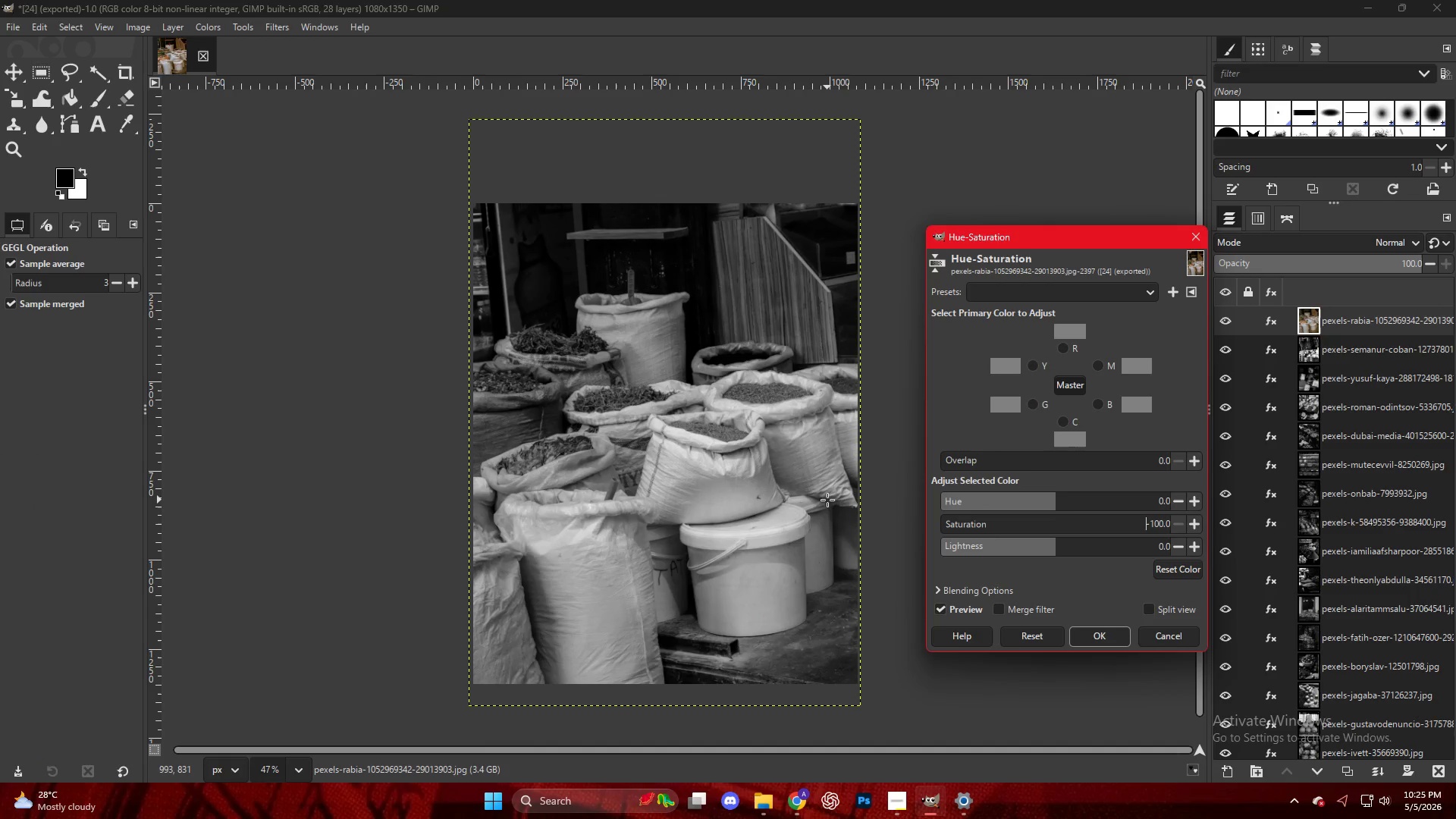 
key(NumpadEnter)
 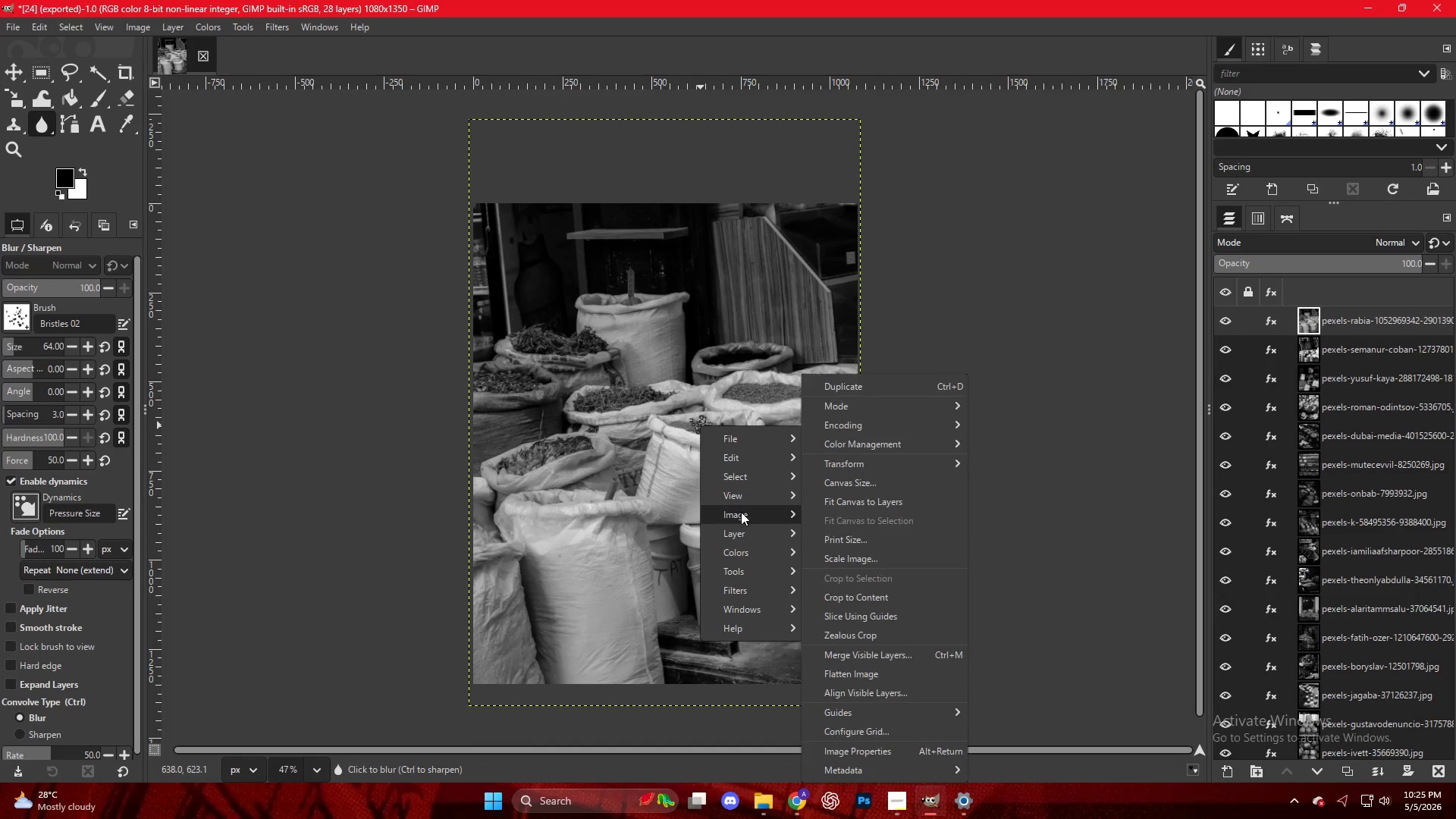 
mouse_move([748, 503])
 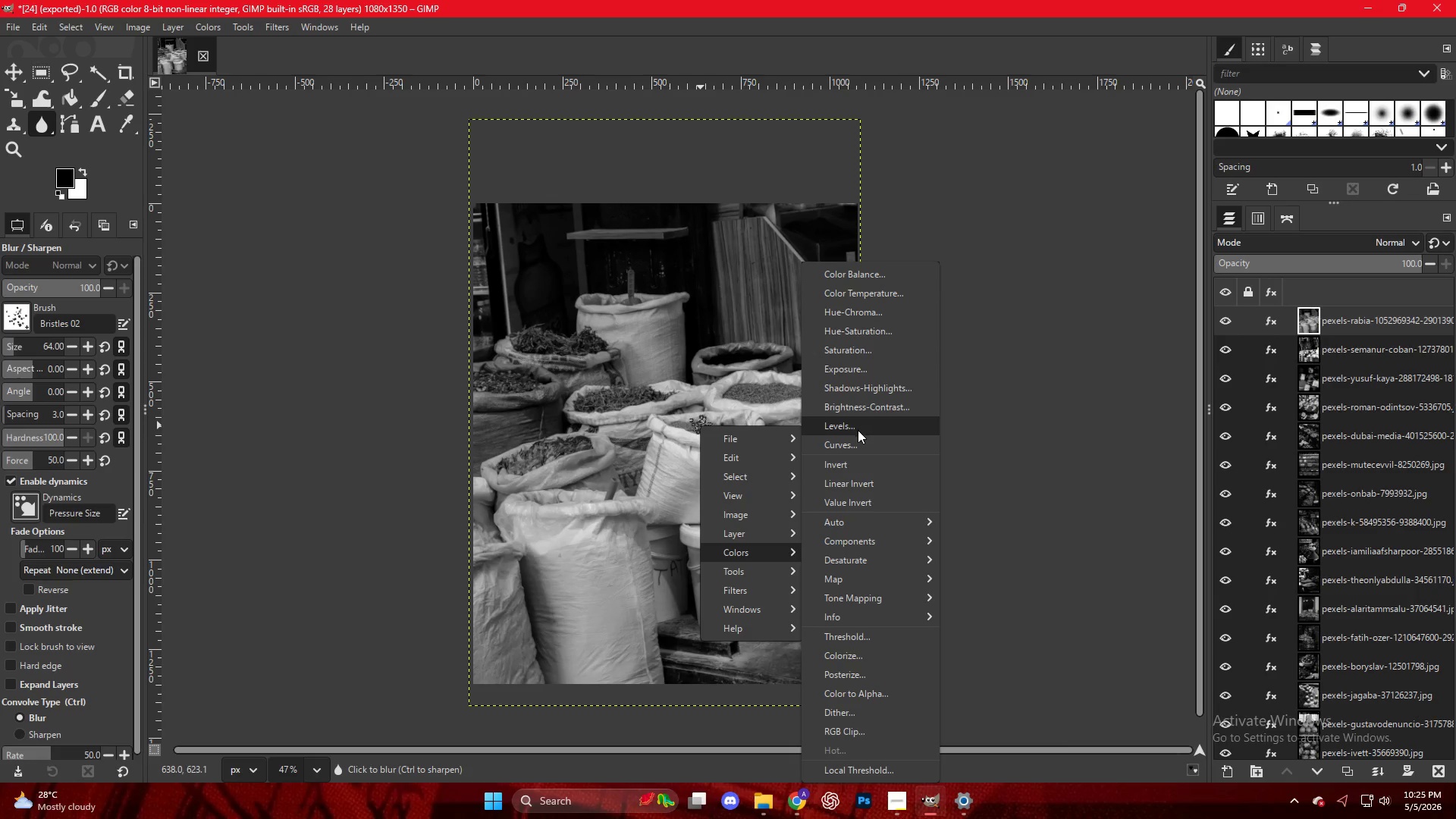 
wait(5.09)
 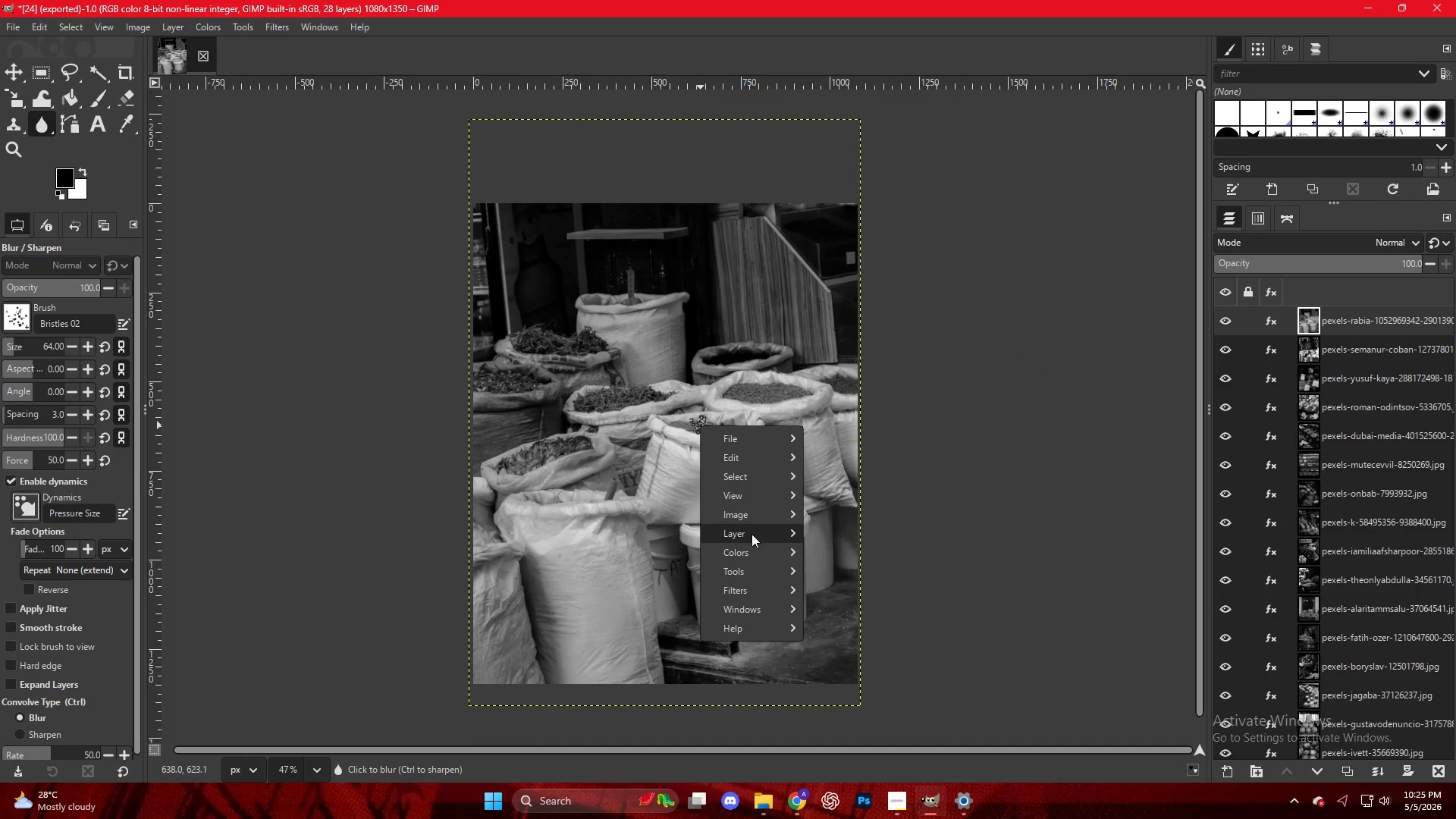 
left_click([1207, 431])
 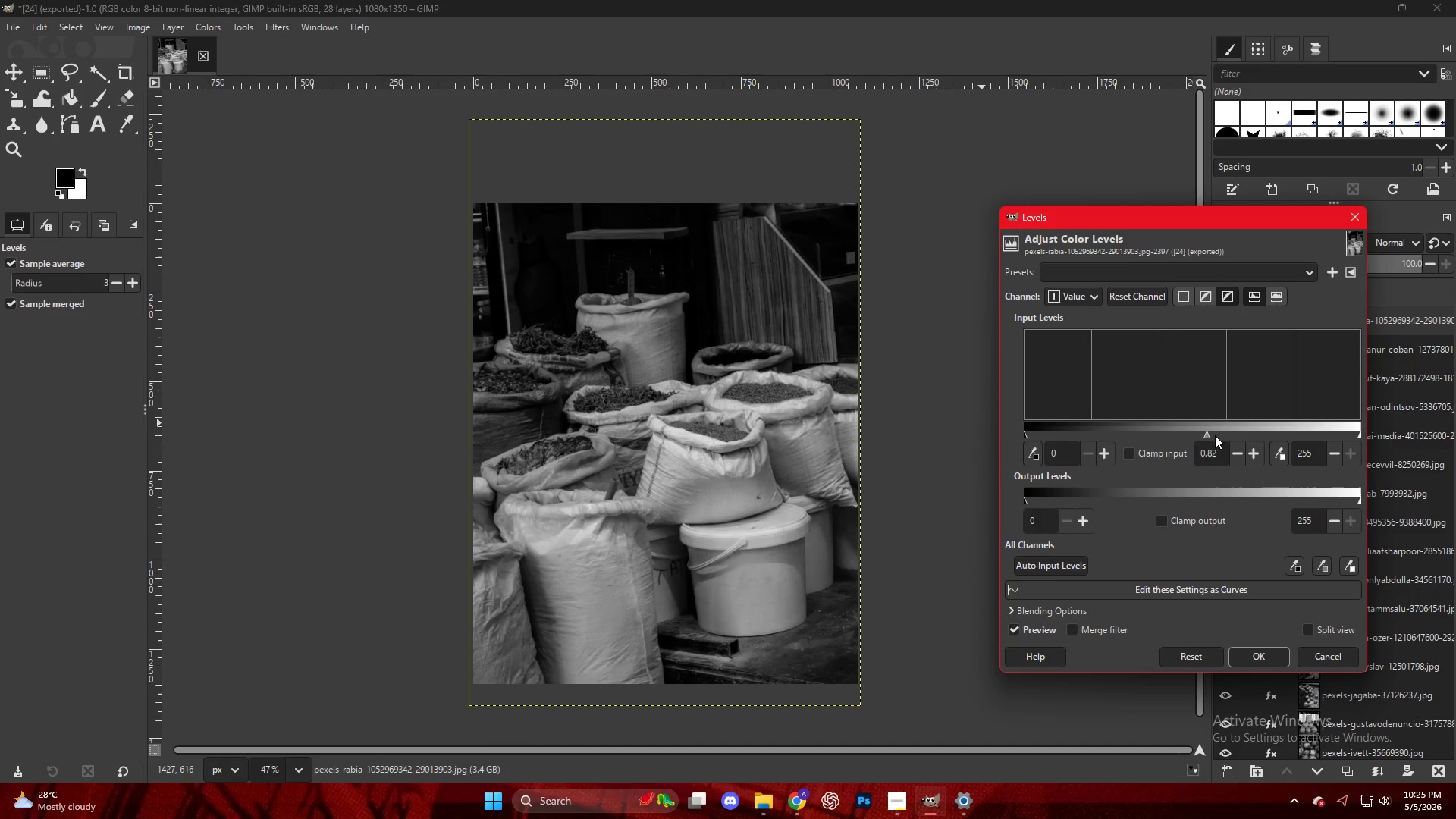 
left_click([1216, 435])
 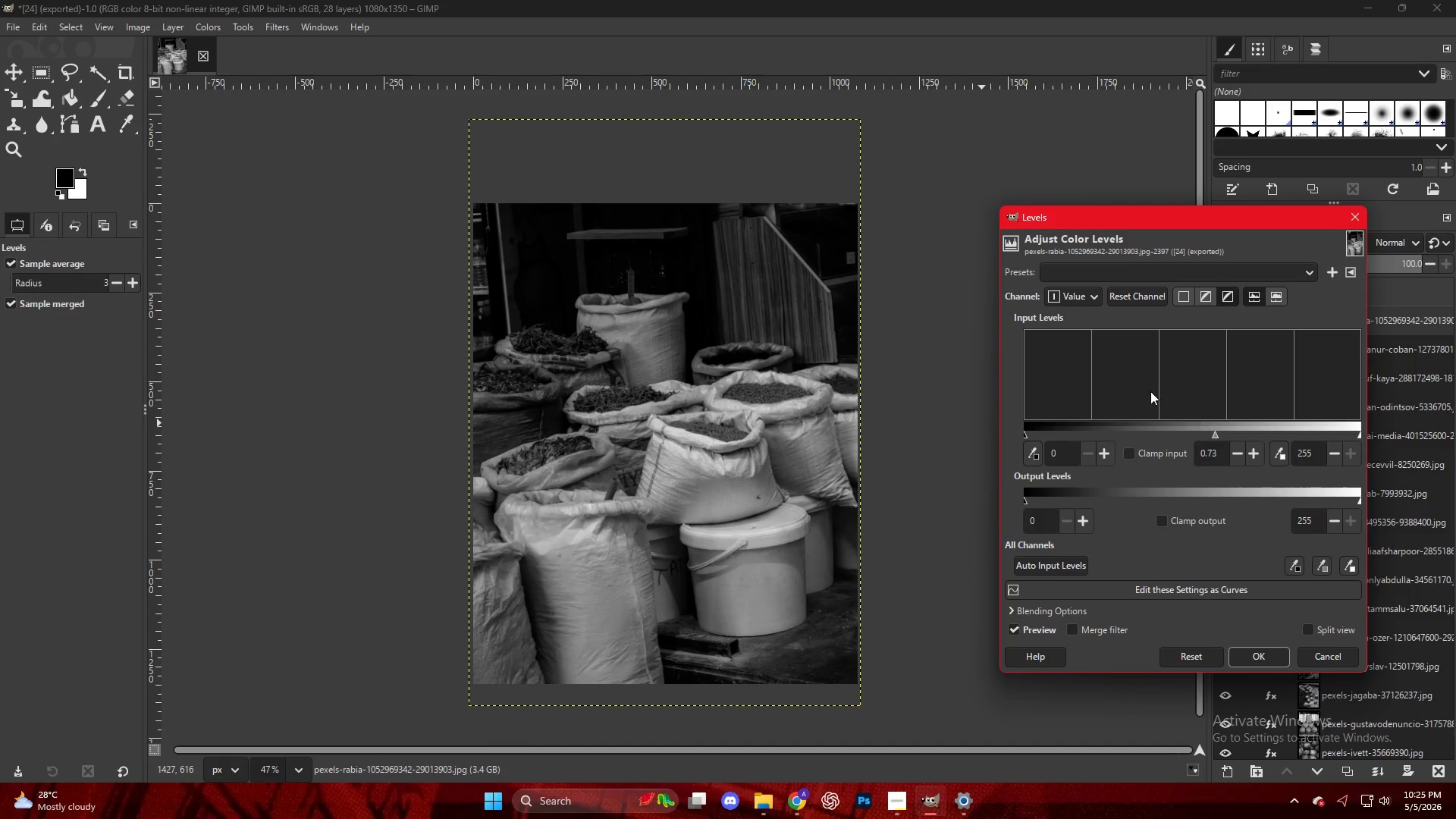 
key(NumpadEnter)
 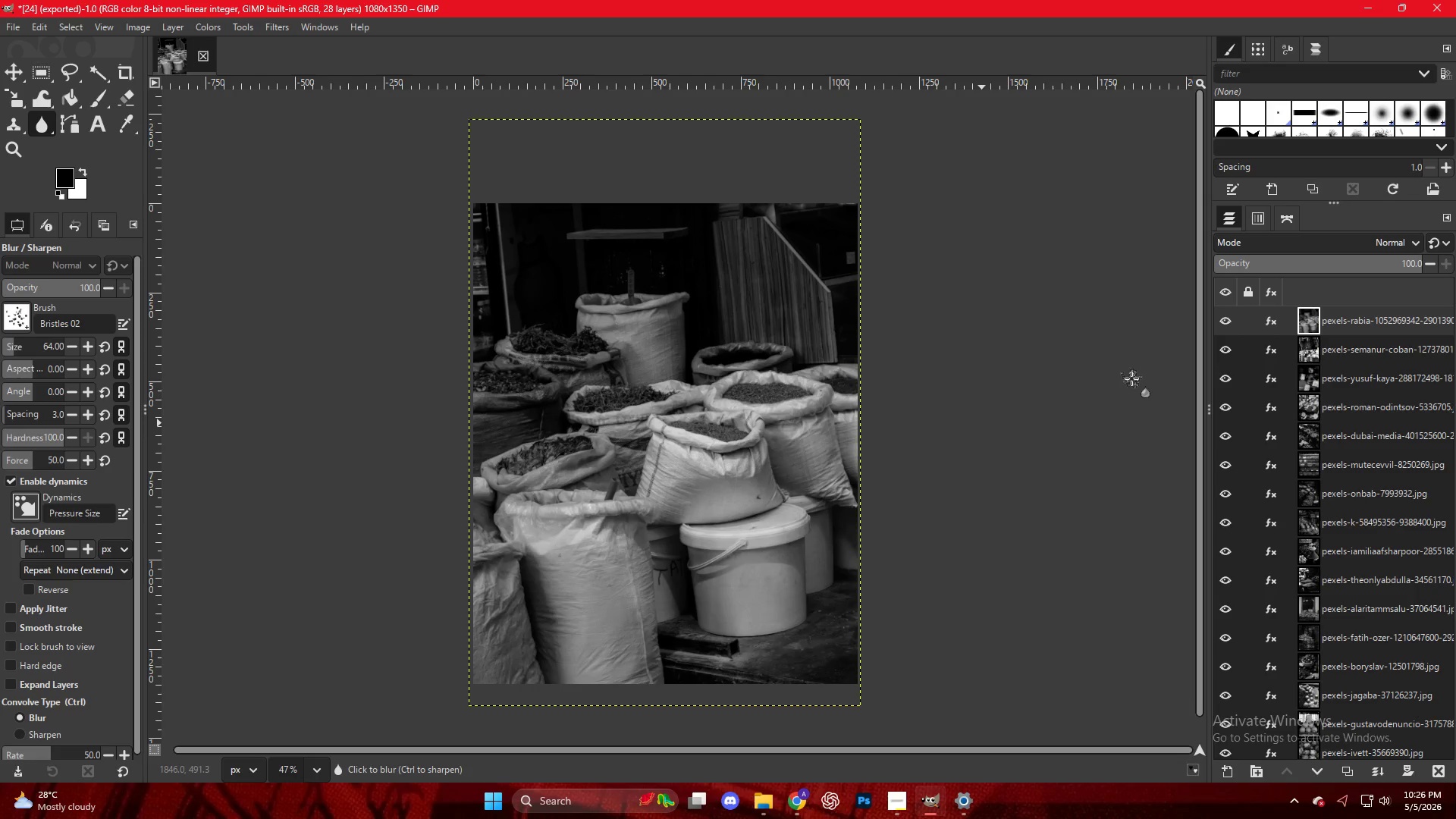 
wait(67.51)
 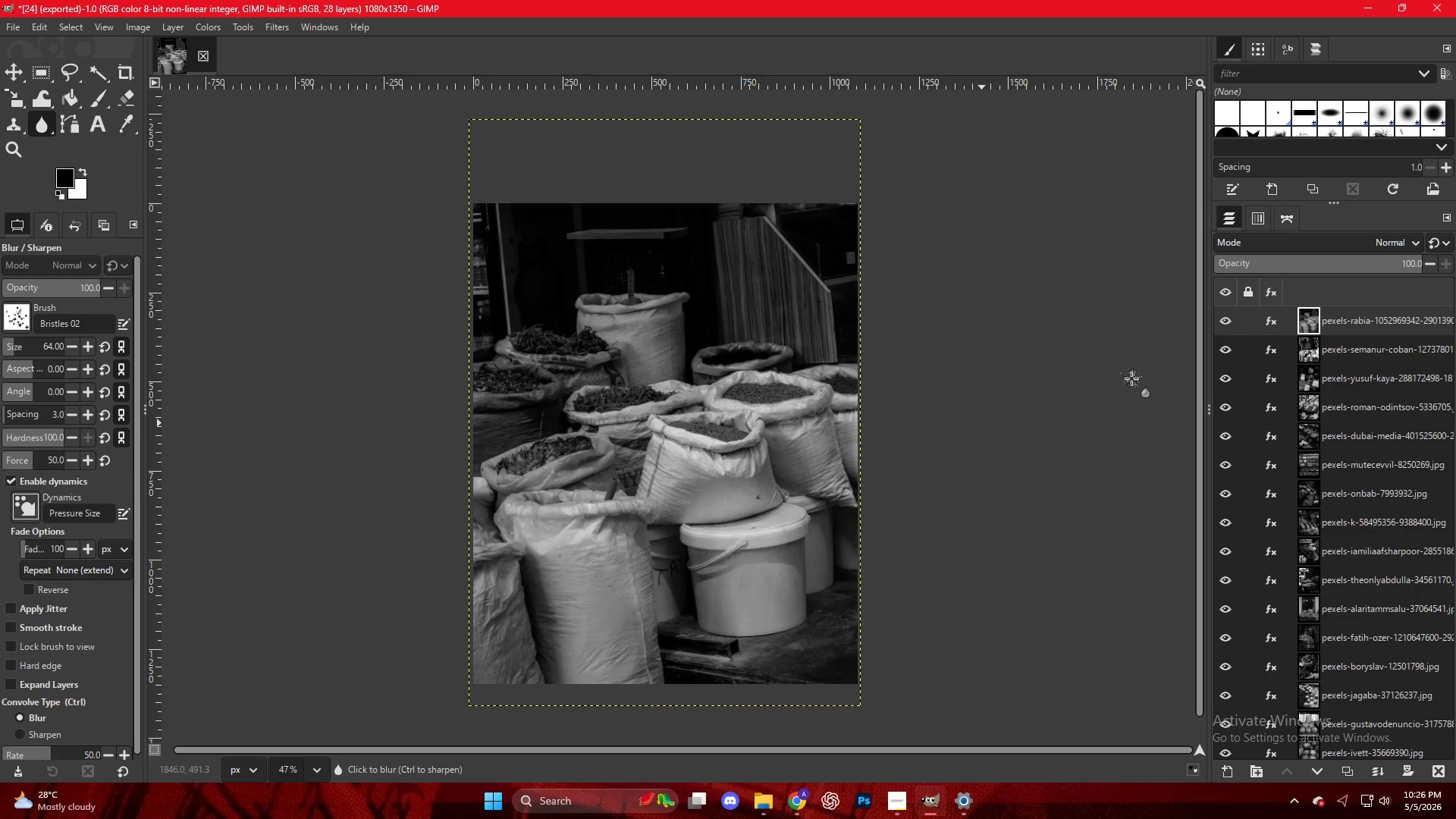 
left_click([767, 799])
 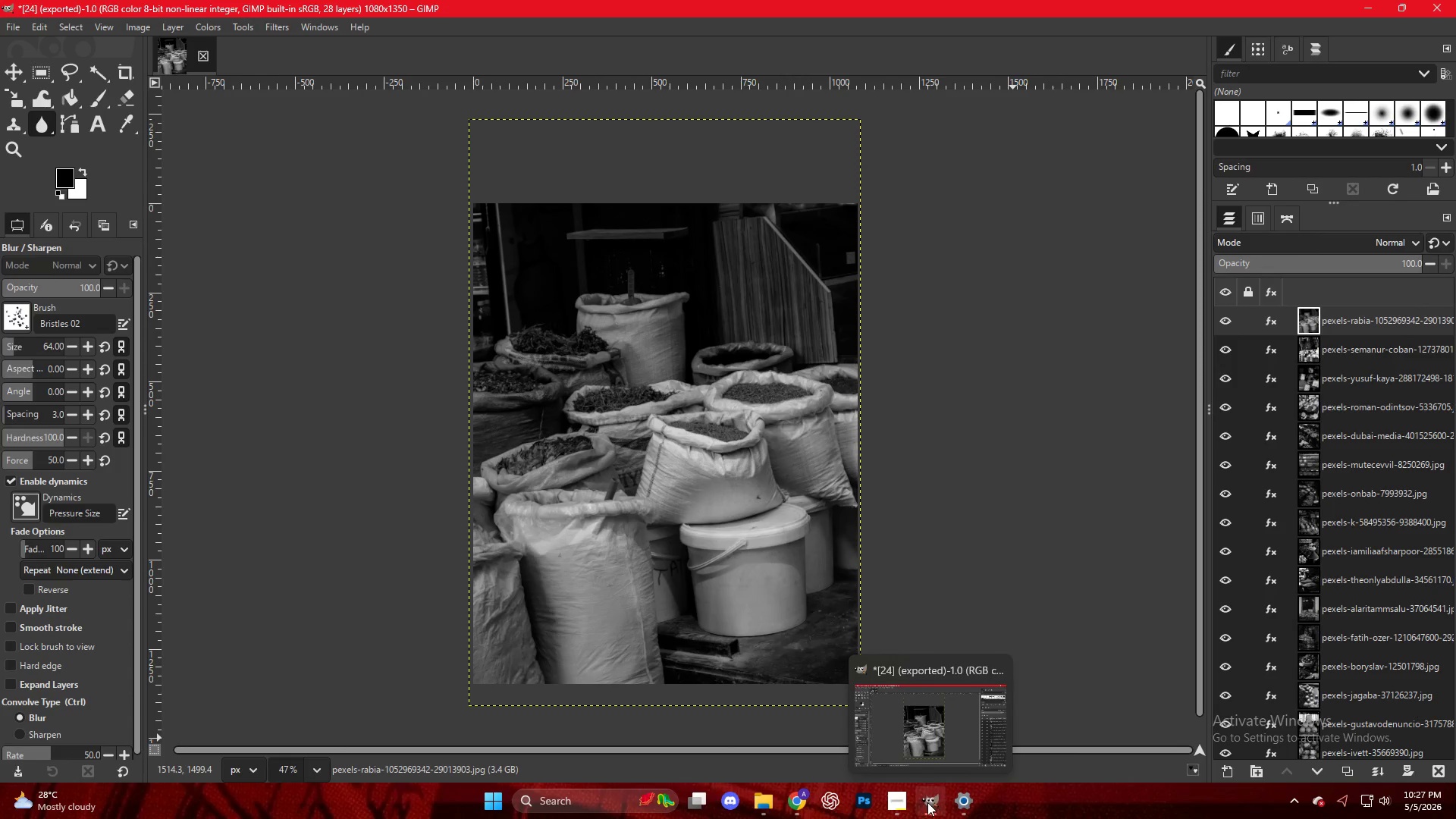 
double_click([927, 802])
 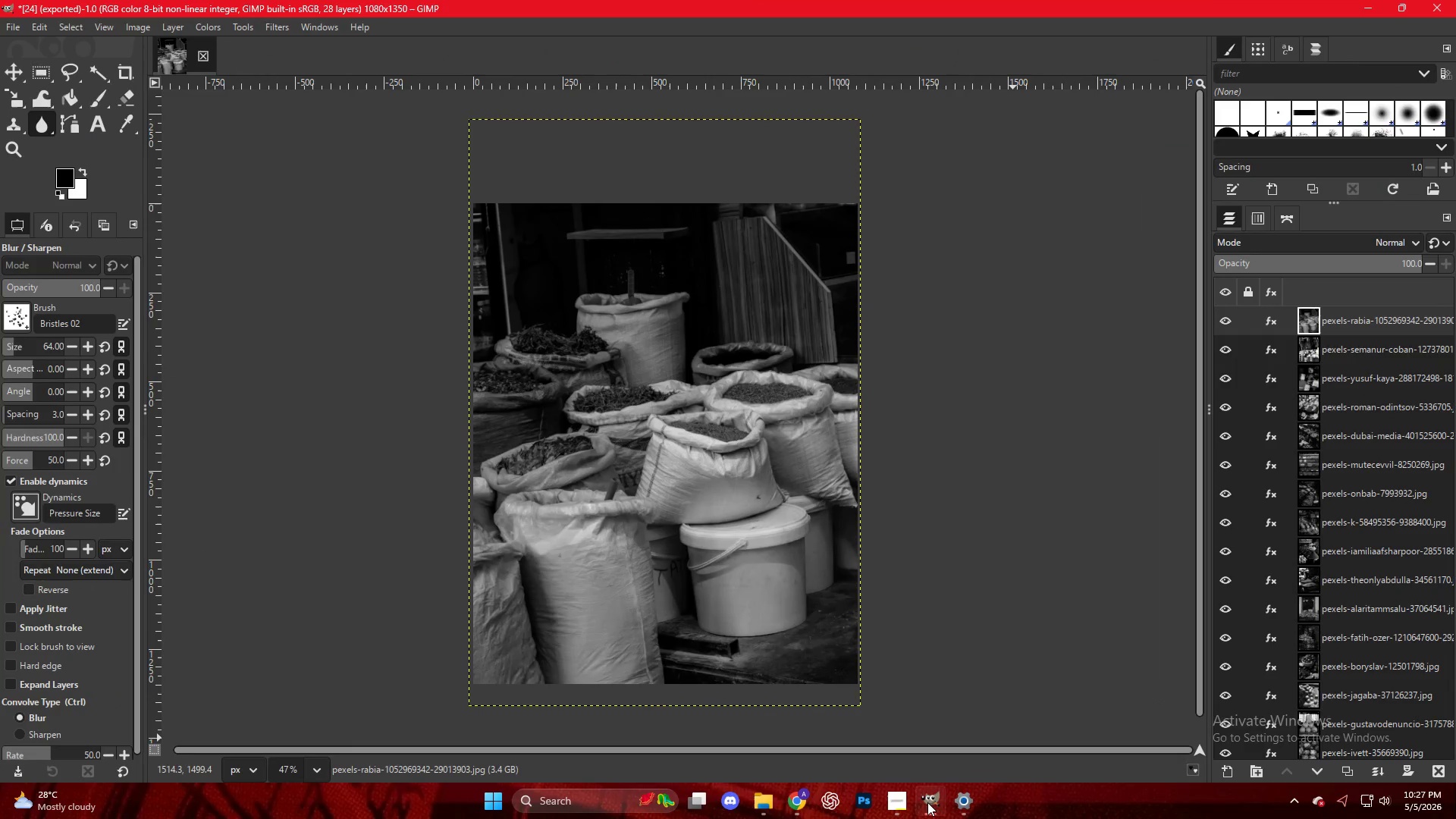 
key(Control+Shift+E)
 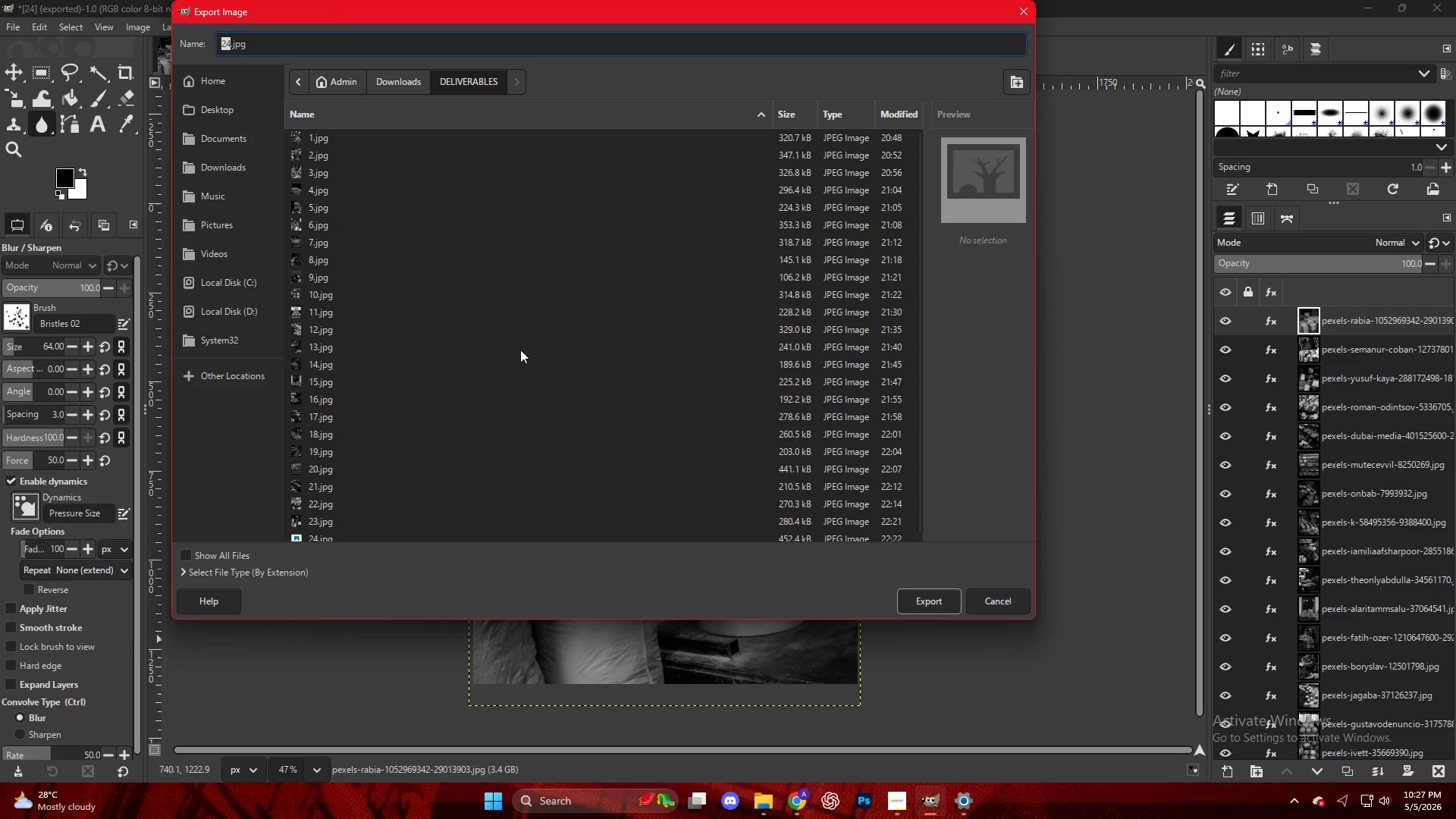 
scroll: coordinate [357, 453], scroll_direction: down, amount: 5.0
 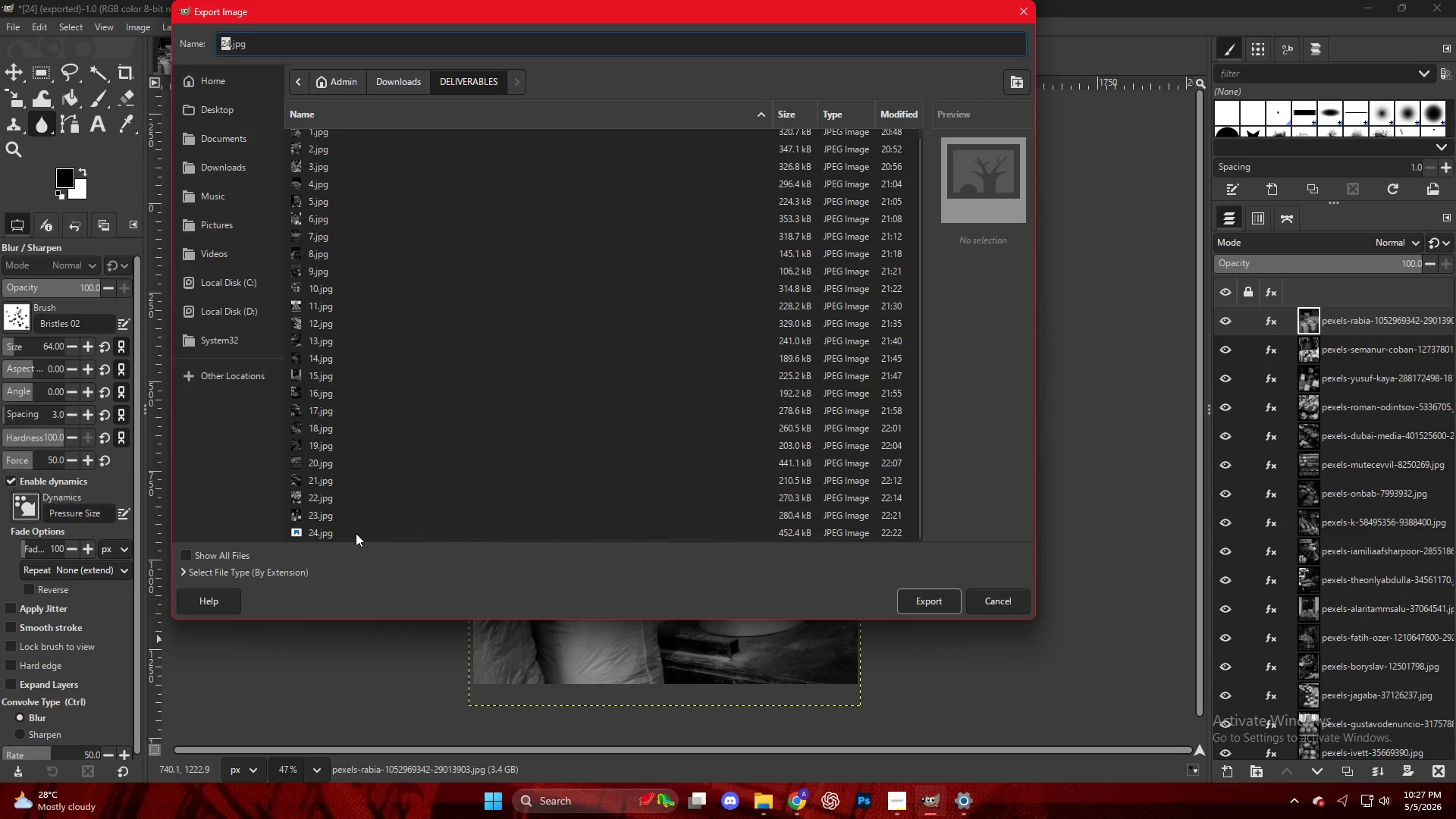 
left_click([356, 533])
 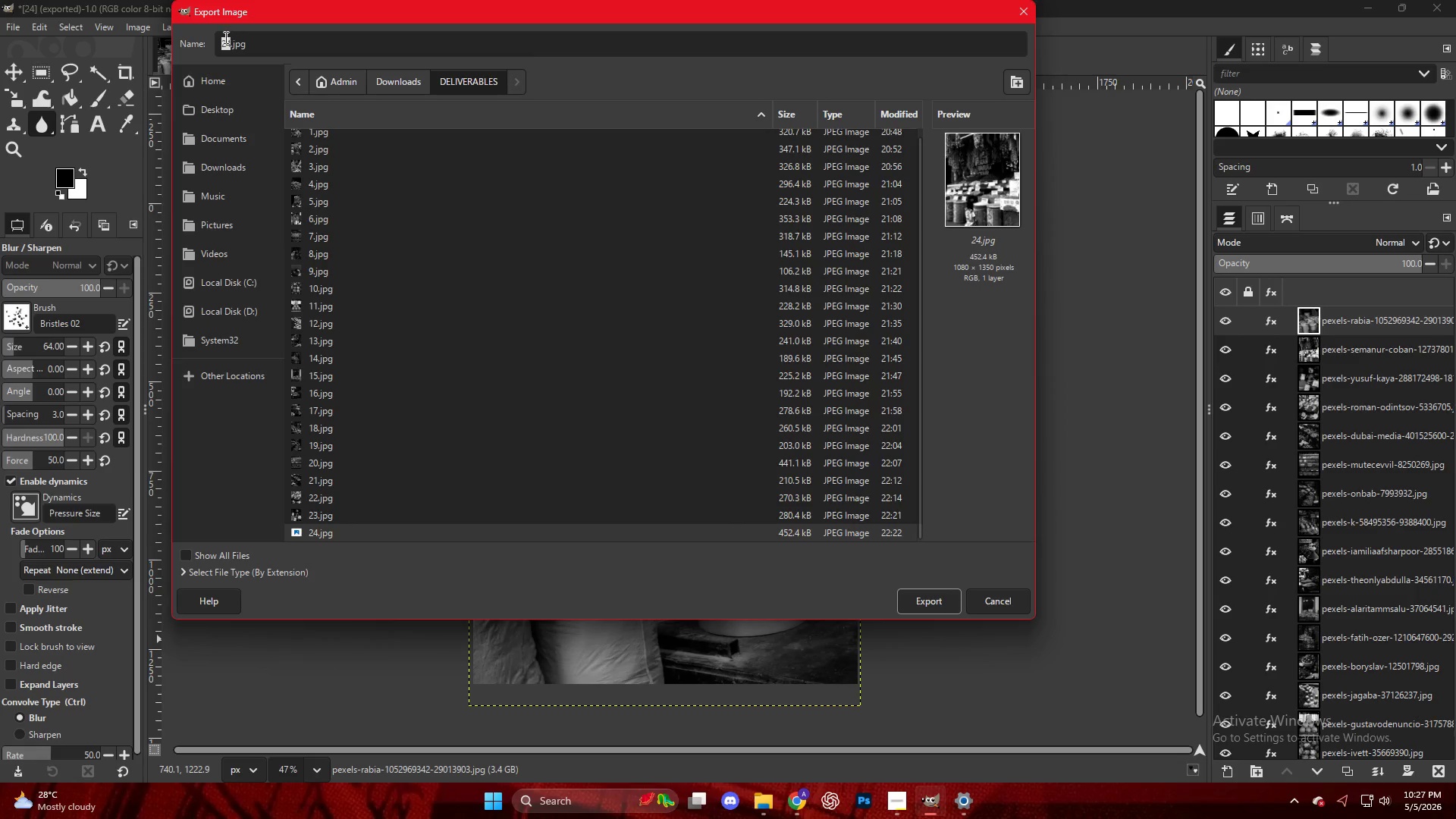 
left_click([229, 44])
 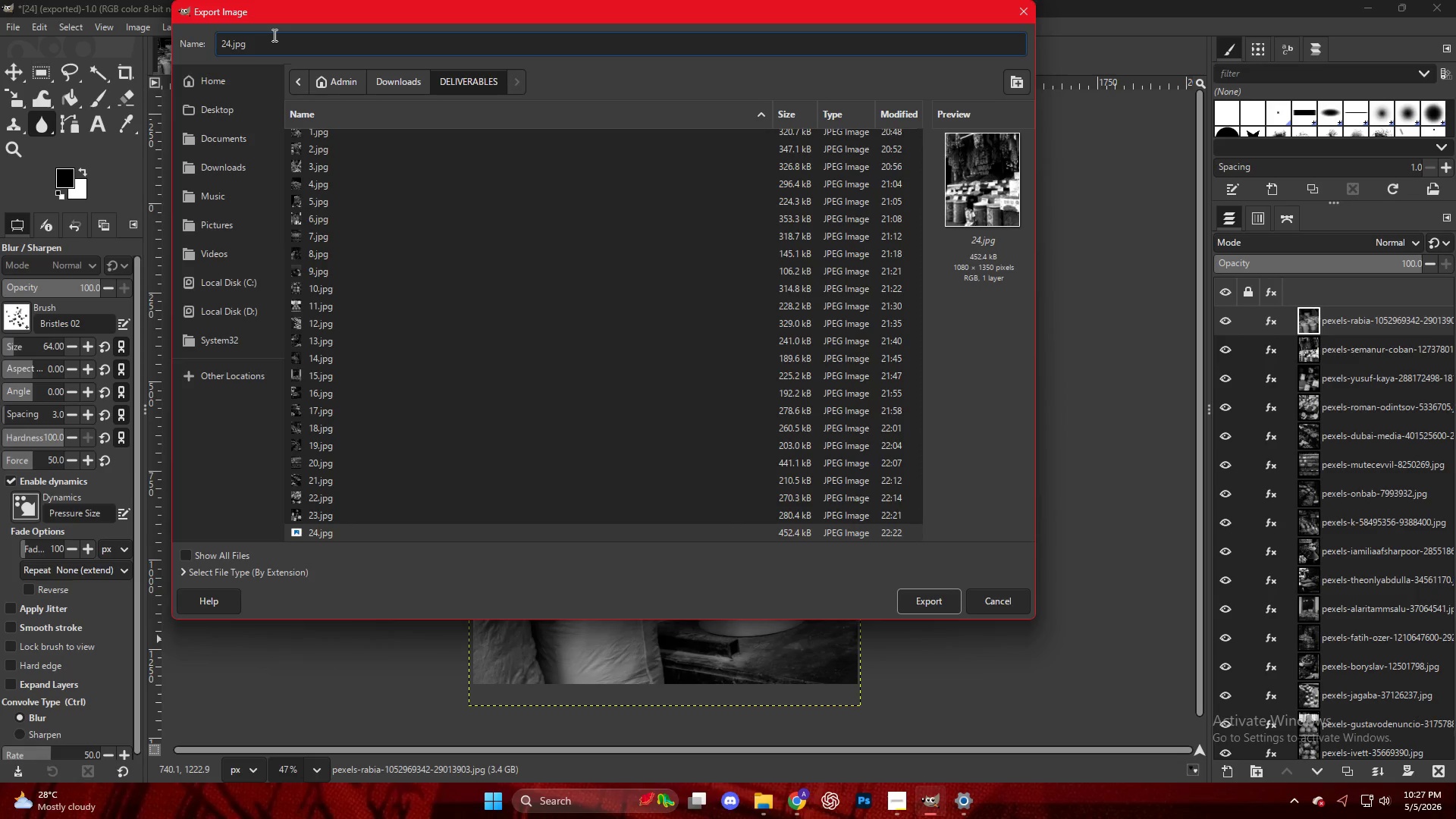 
key(Backspace)
 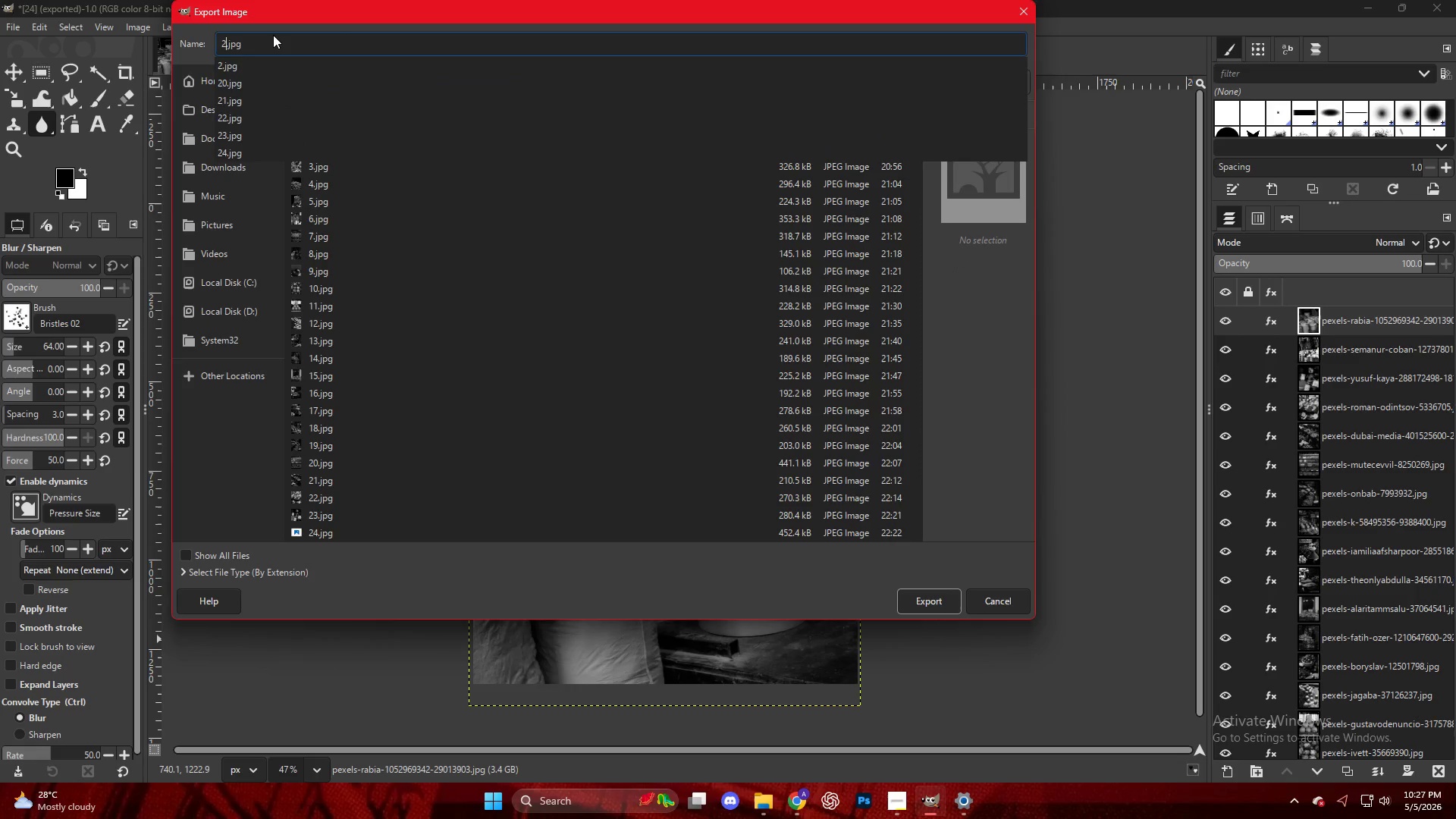 
key(5)
 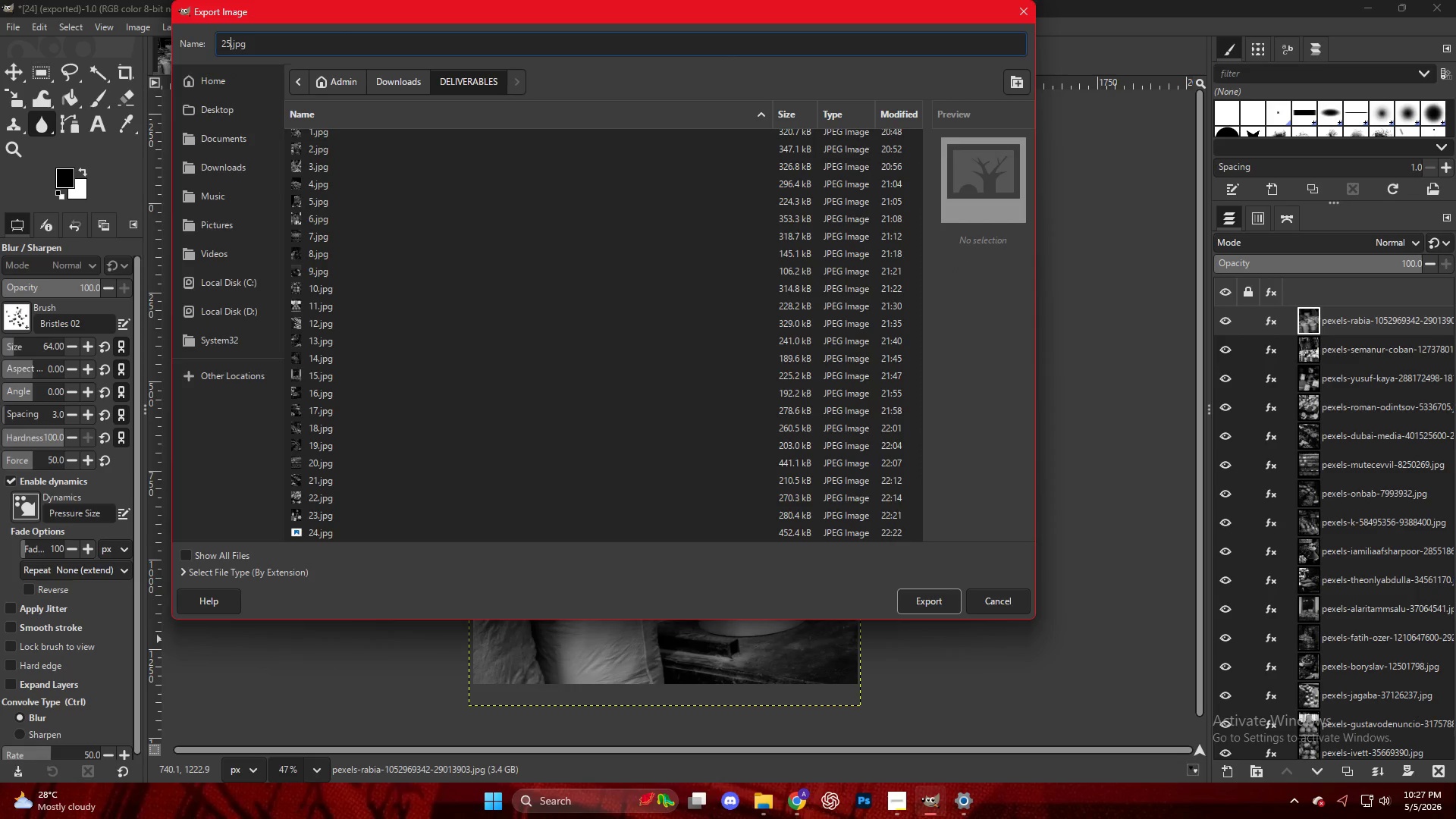 
key(Enter)
 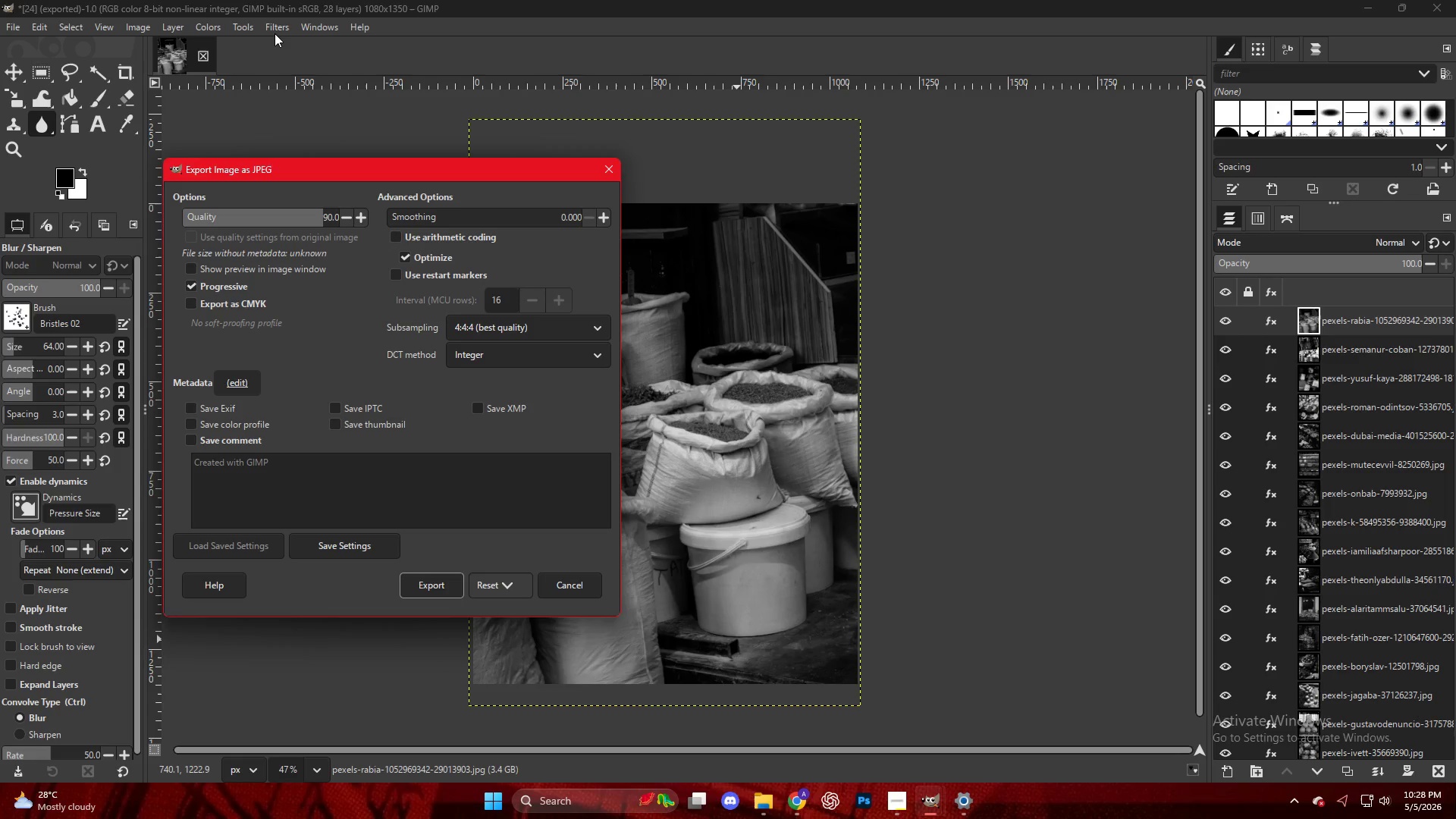 
wait(93.48)
 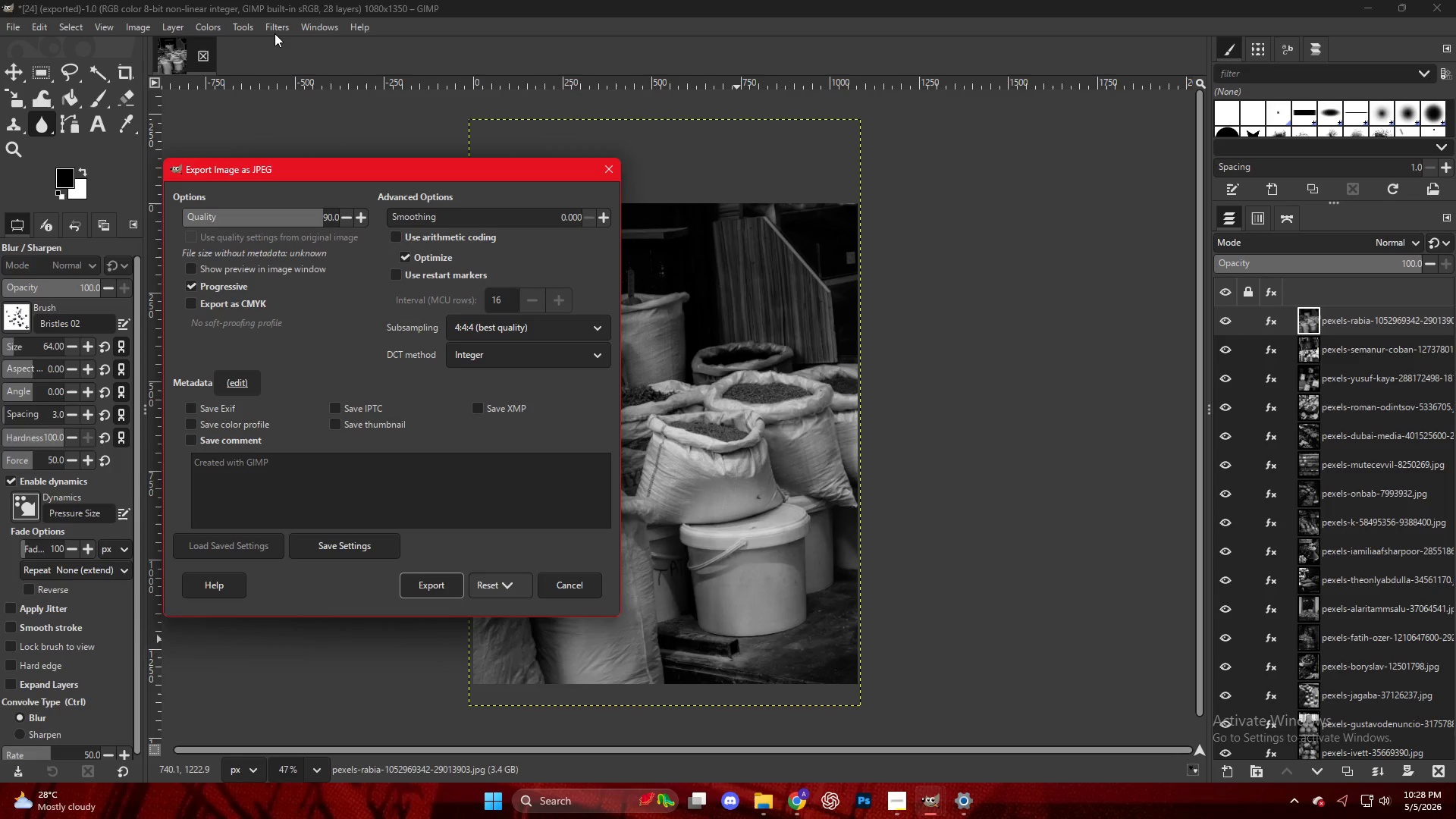 
left_click([438, 574])
 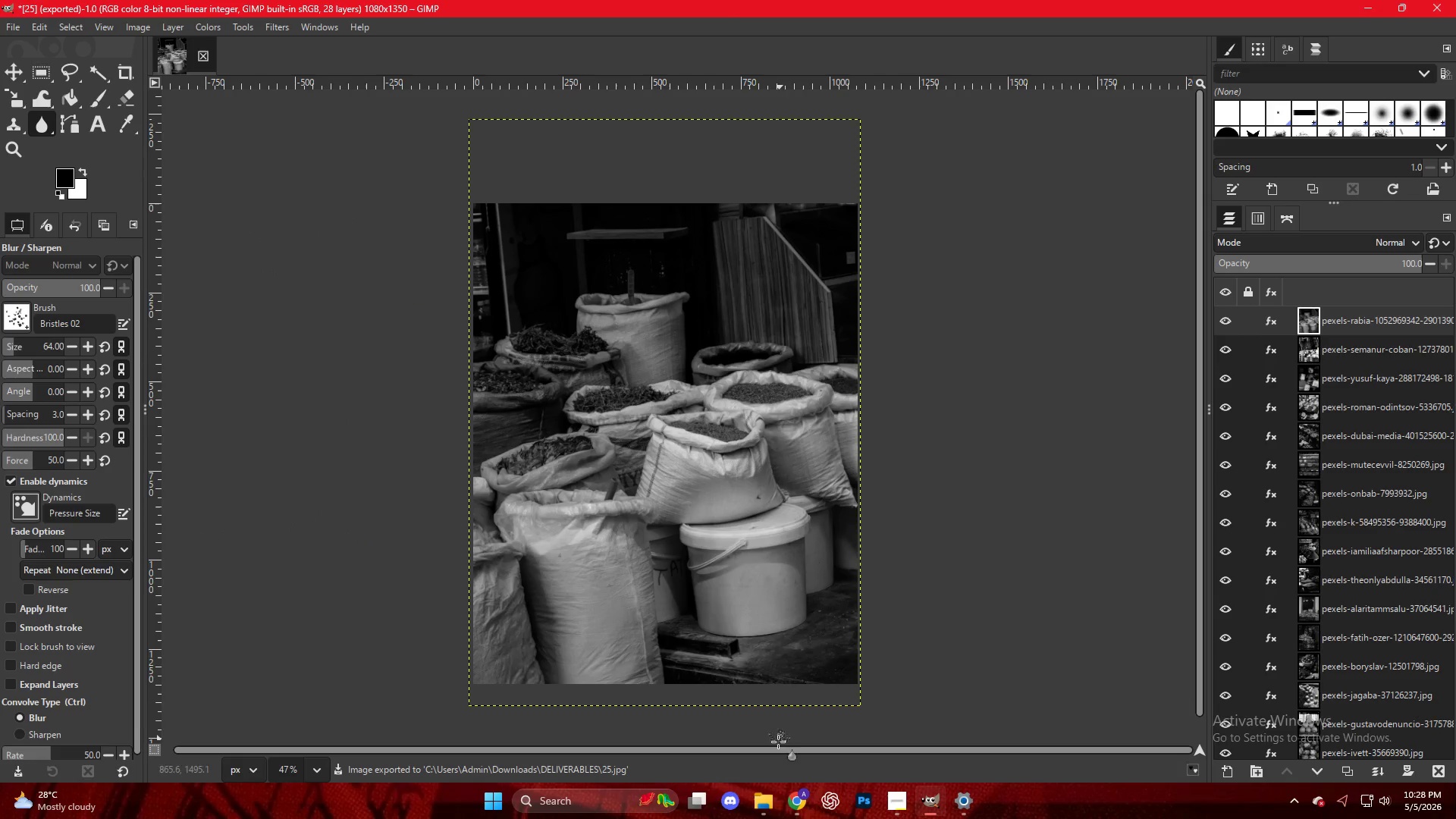 
left_click([774, 796])
 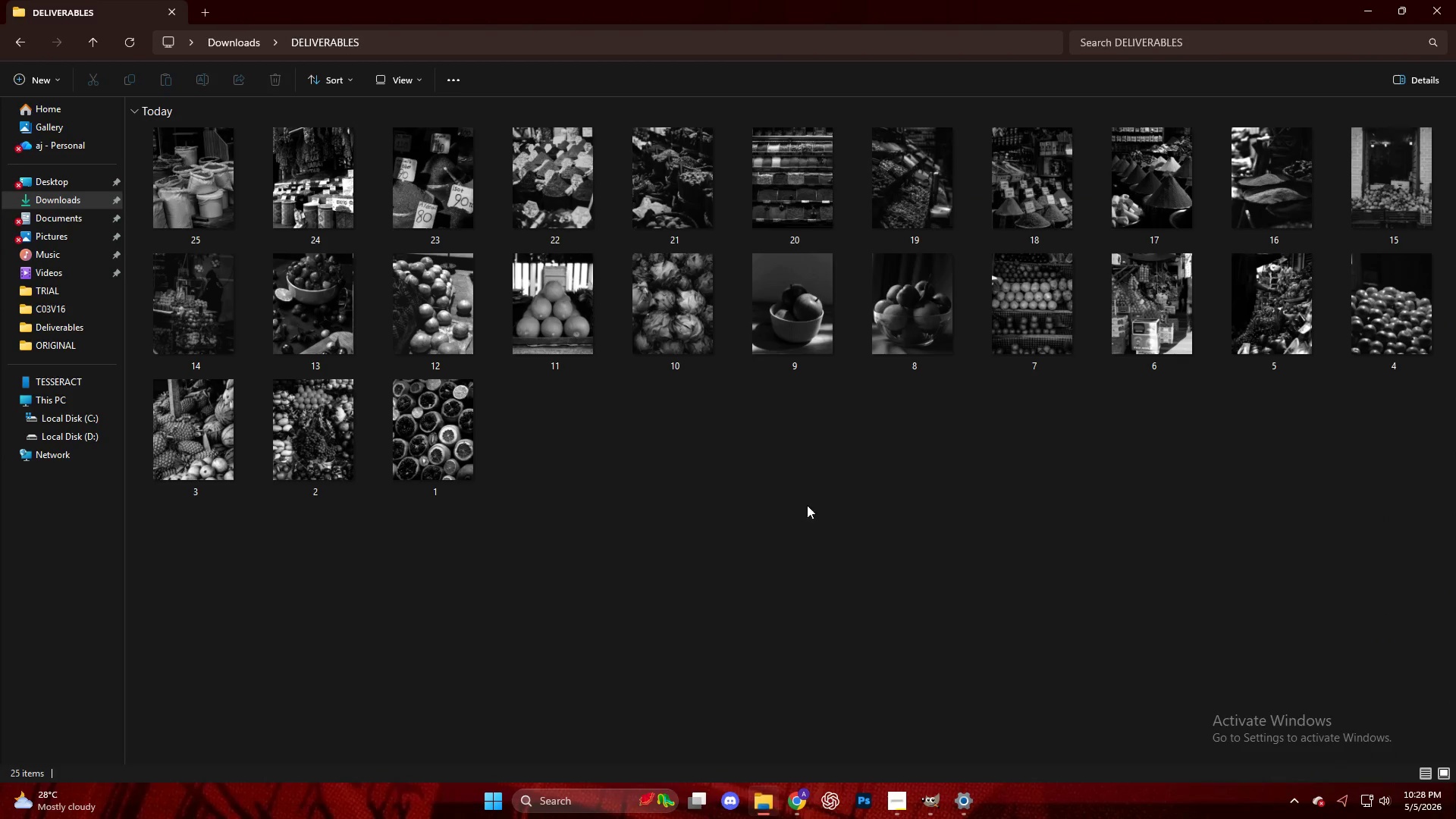 
left_click([873, 565])
 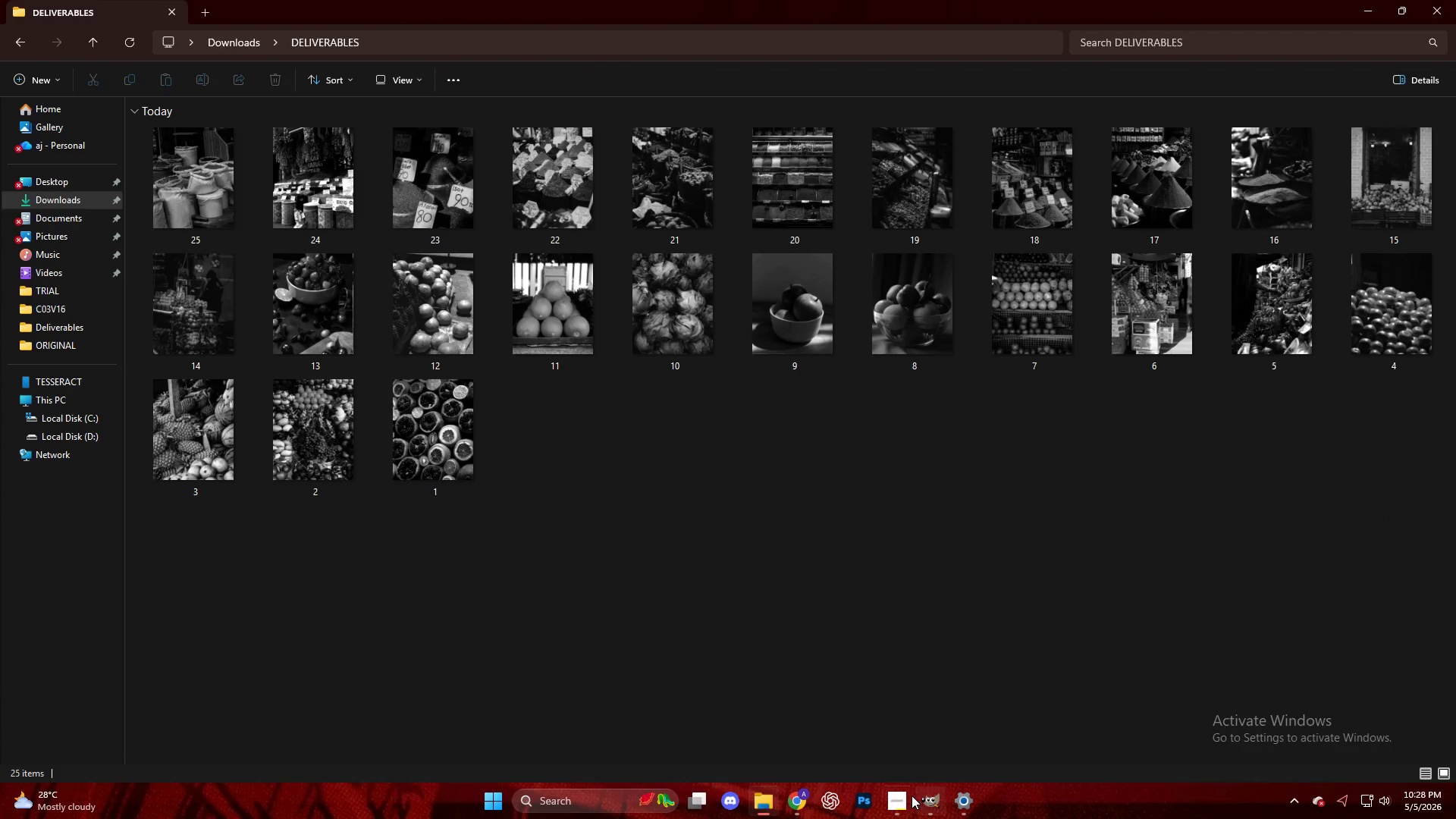 
left_click([924, 801])